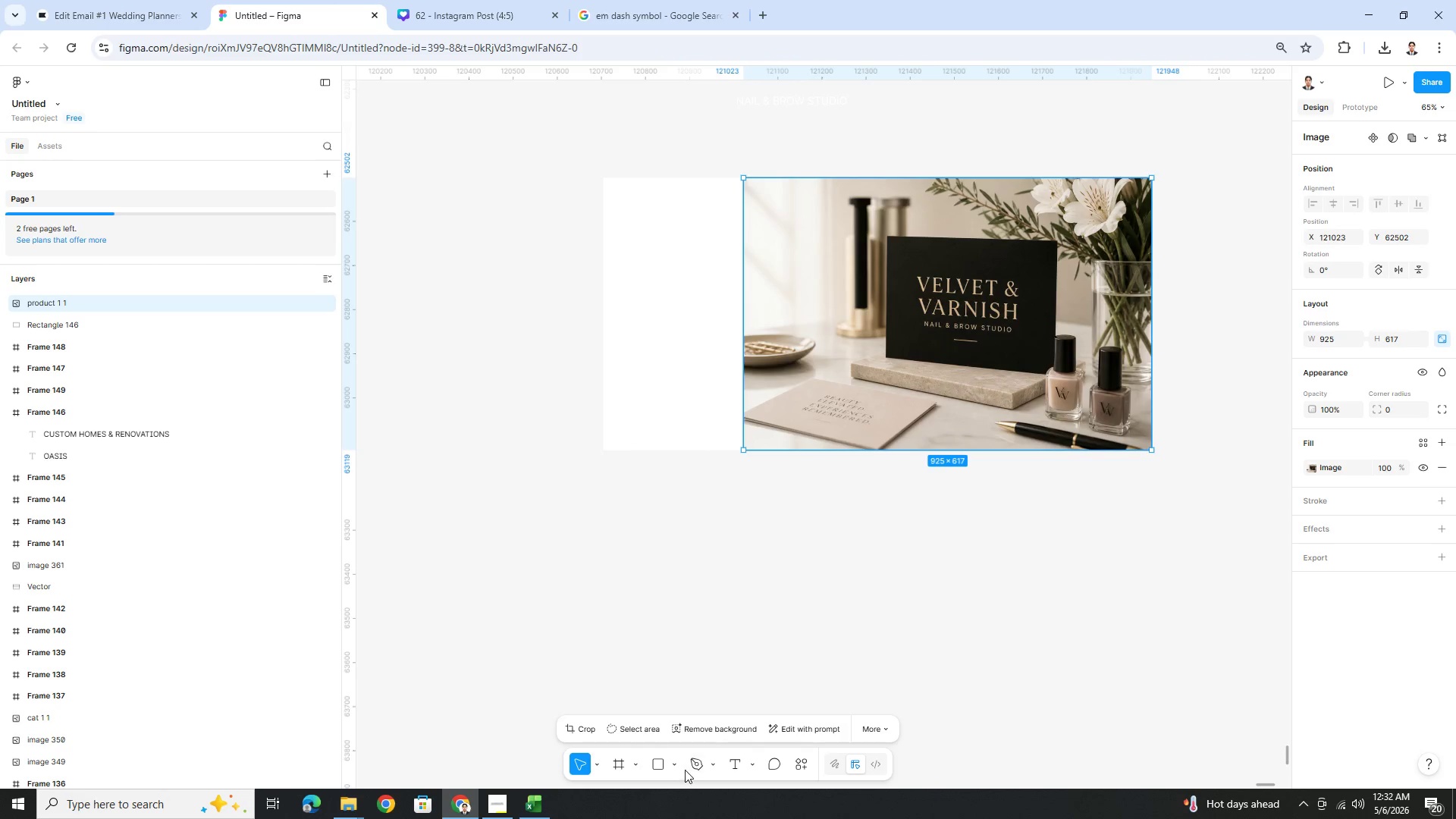 
left_click([656, 766])
 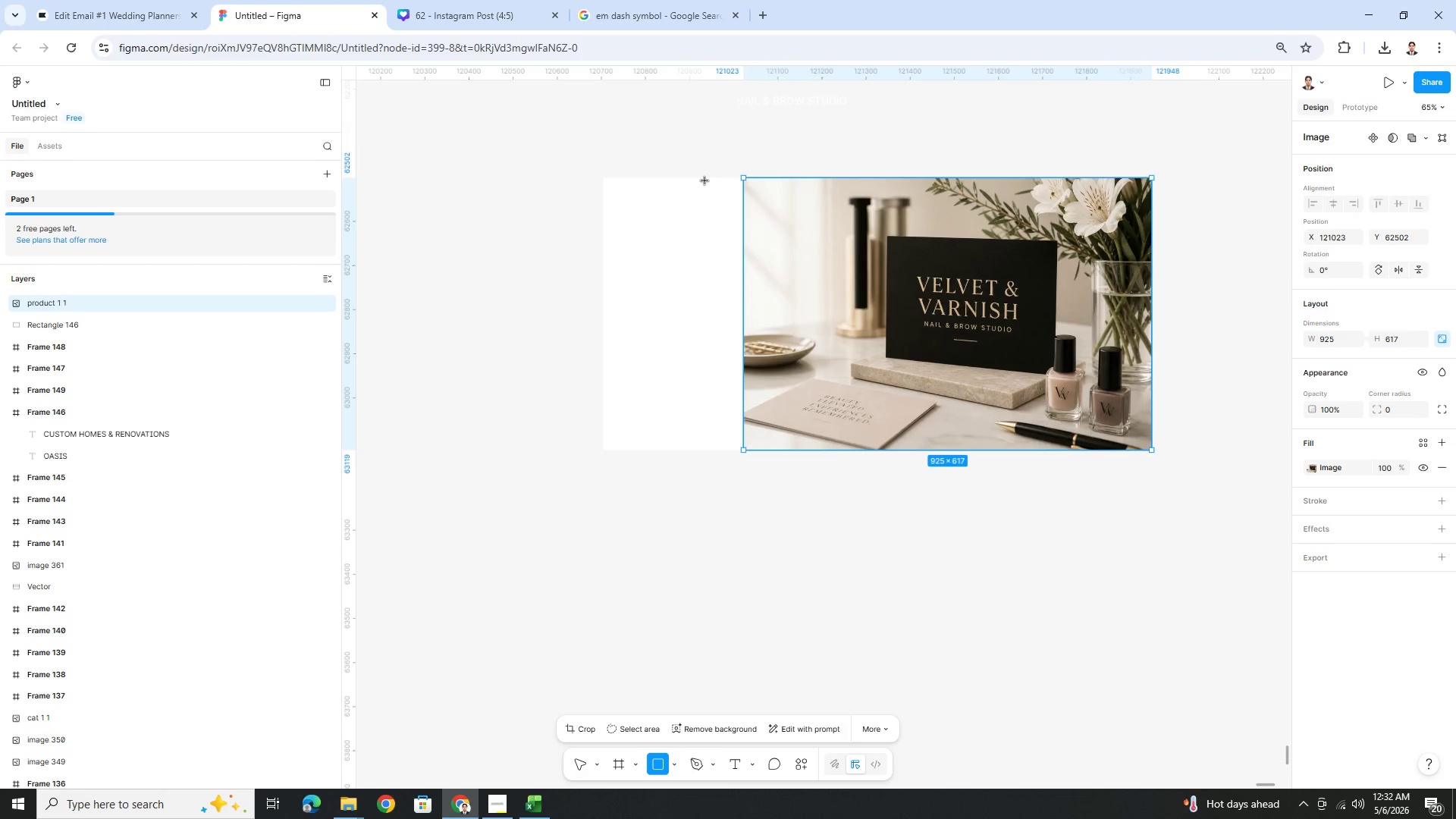 
left_click_drag(start_coordinate=[703, 179], to_coordinate=[813, 449])
 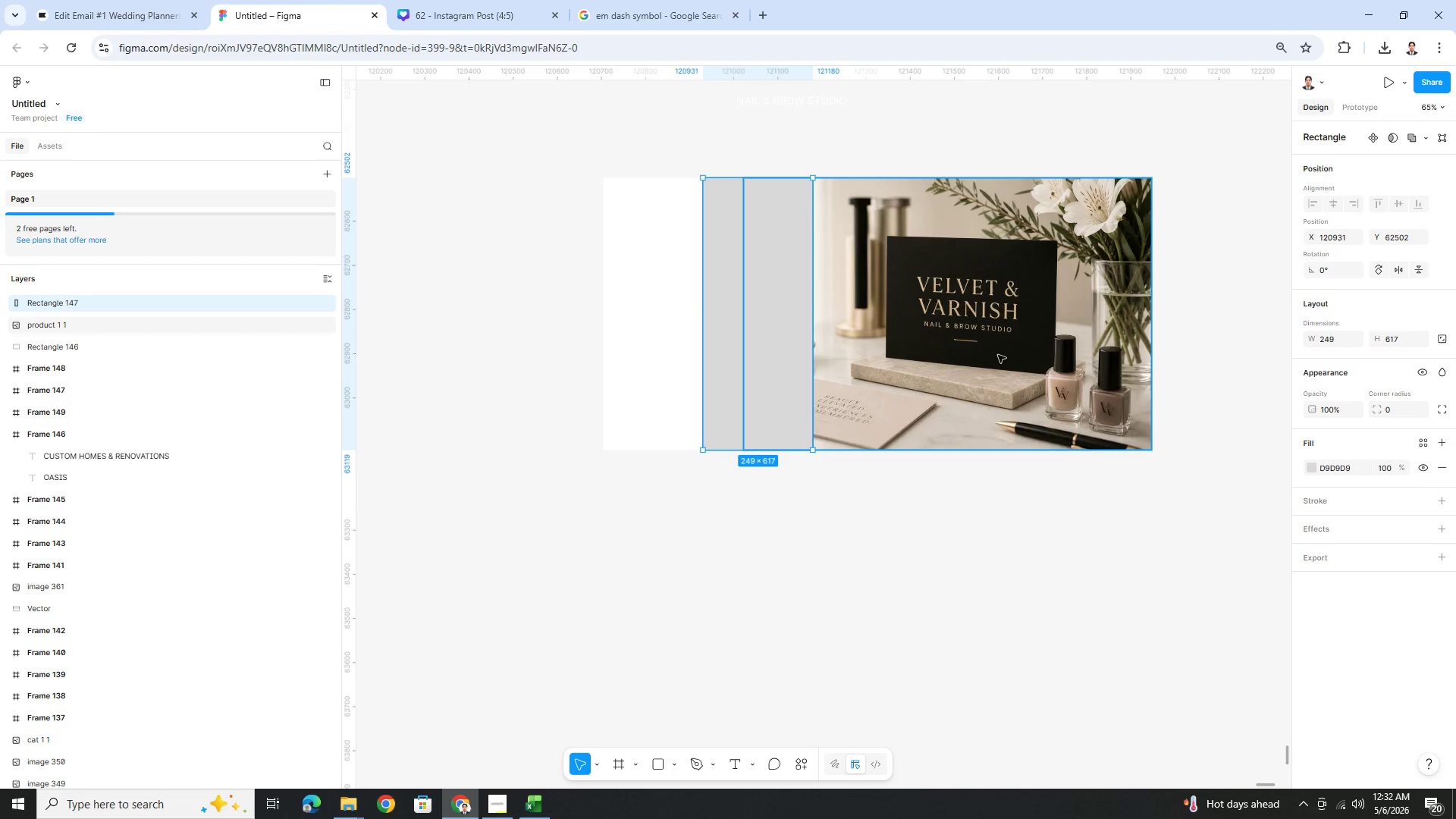 
left_click([779, 300])
 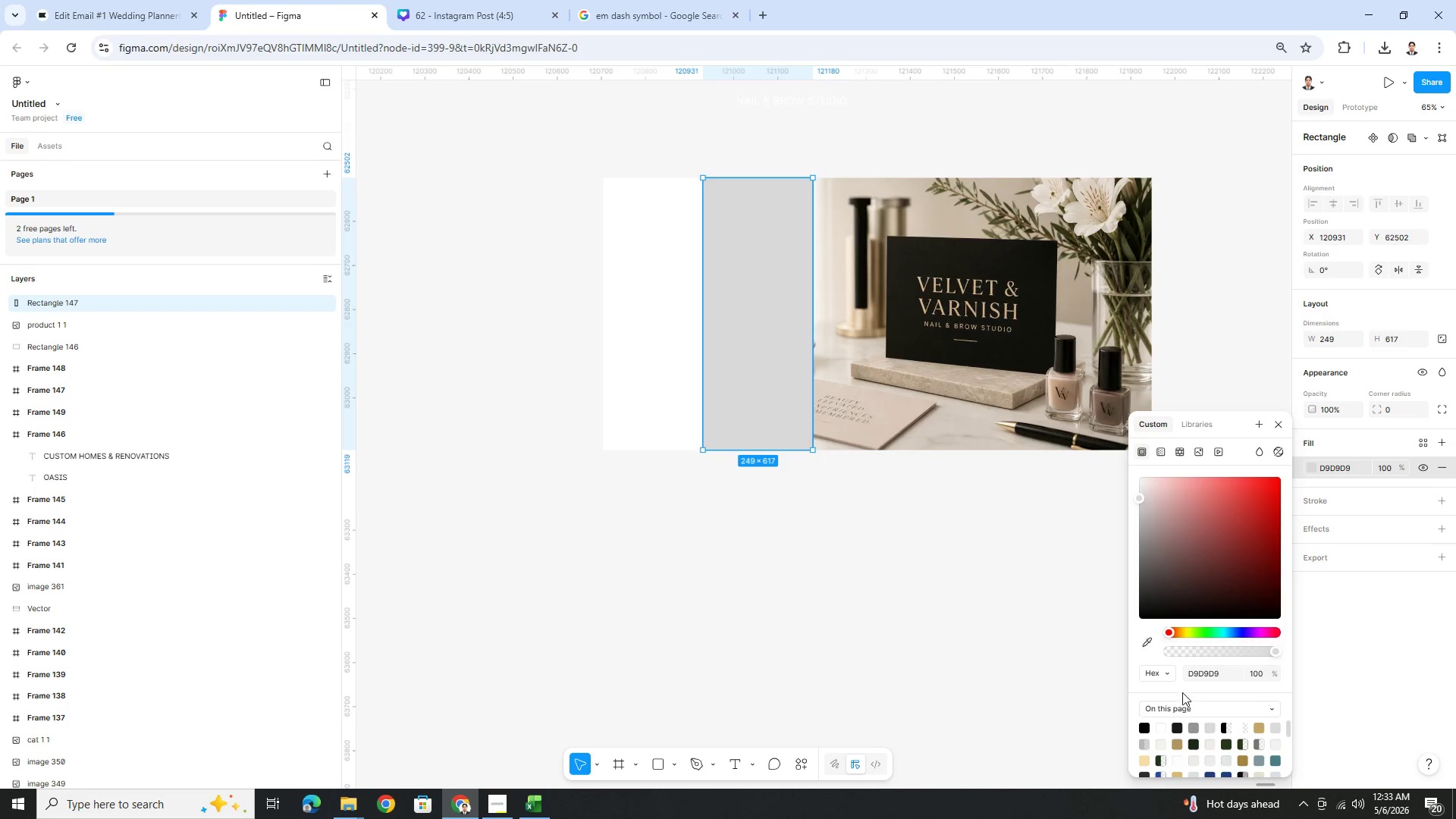 
left_click([1163, 728])
 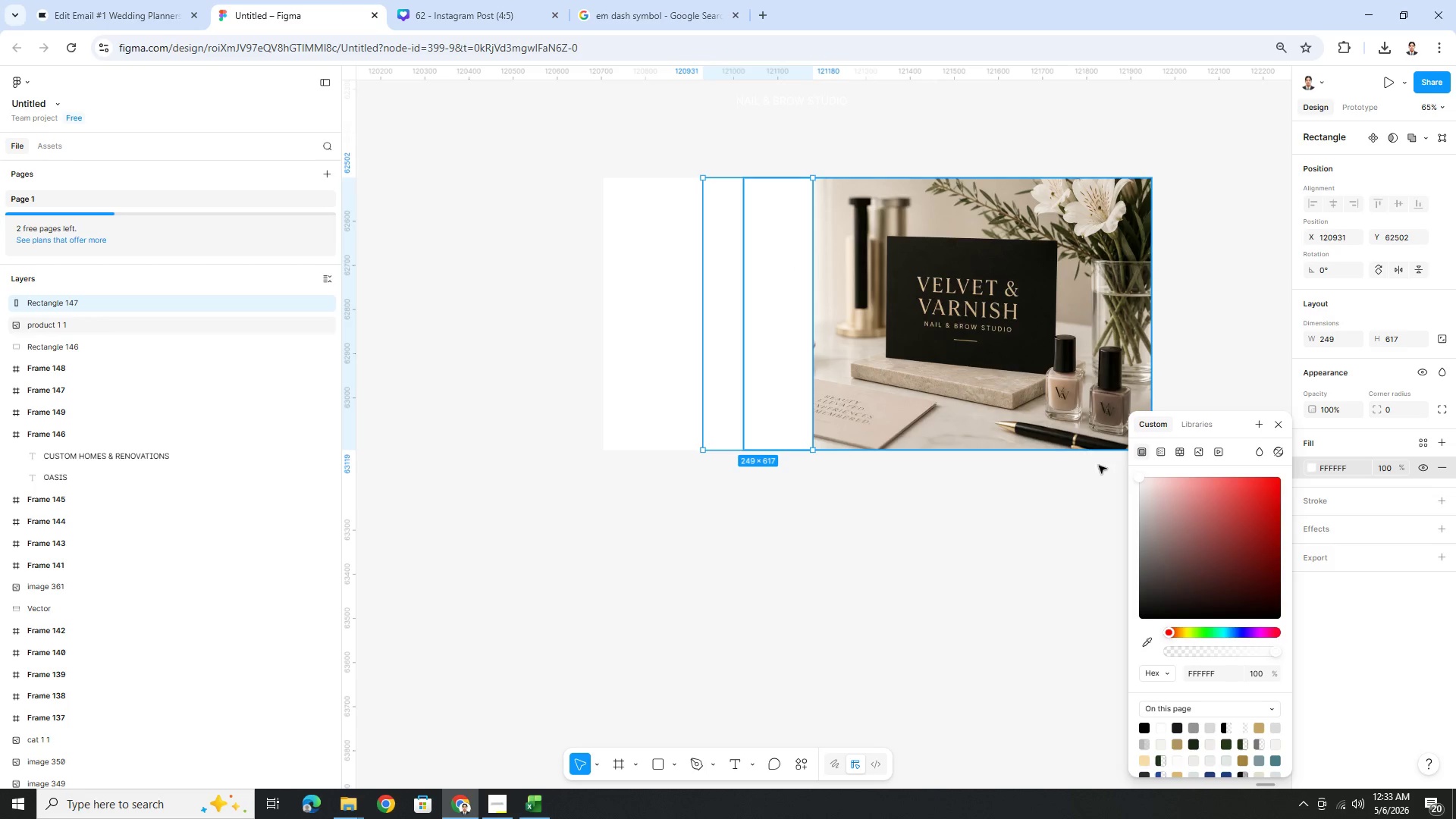 
left_click([1162, 445])
 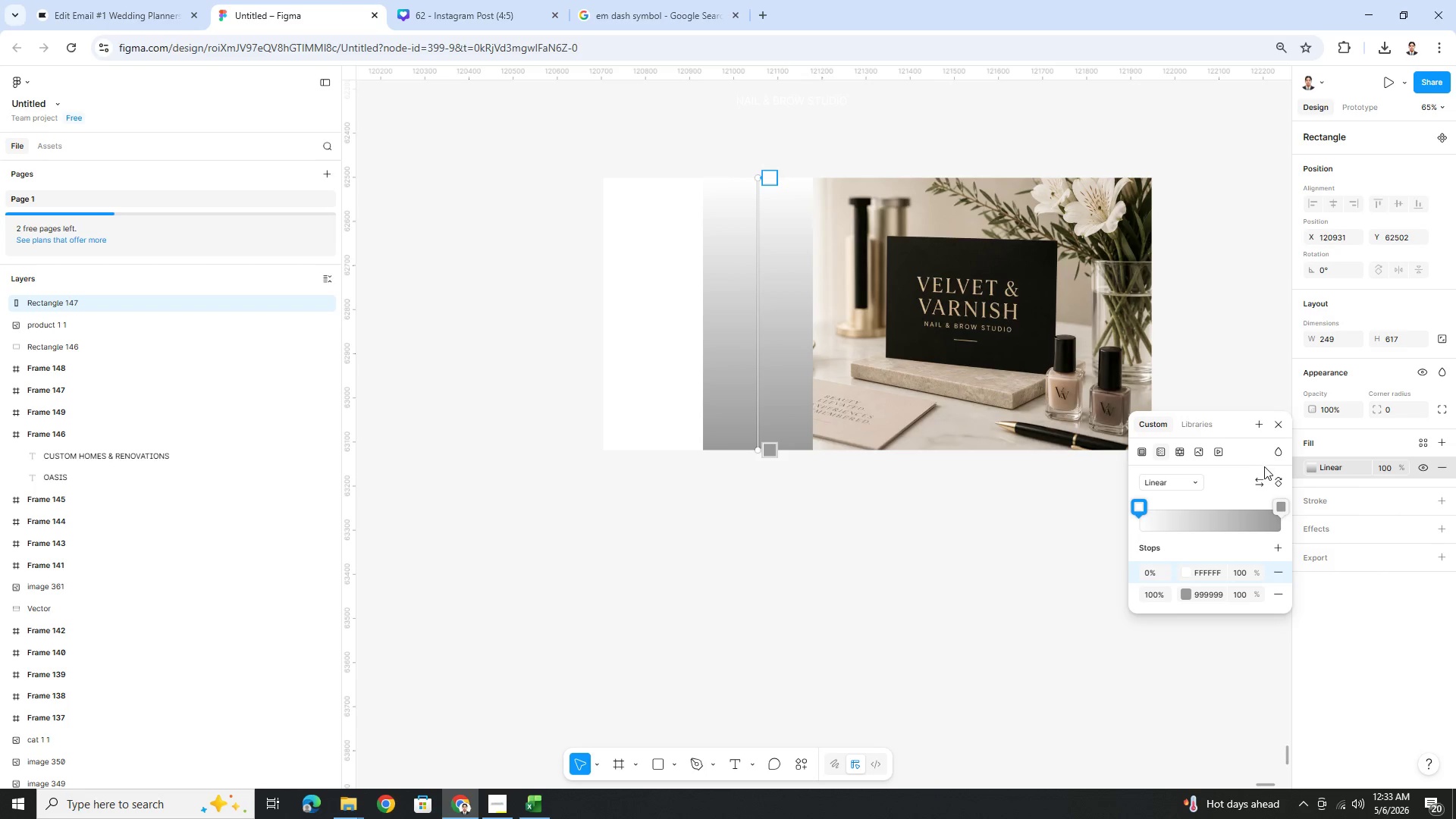 
double_click([1279, 475])
 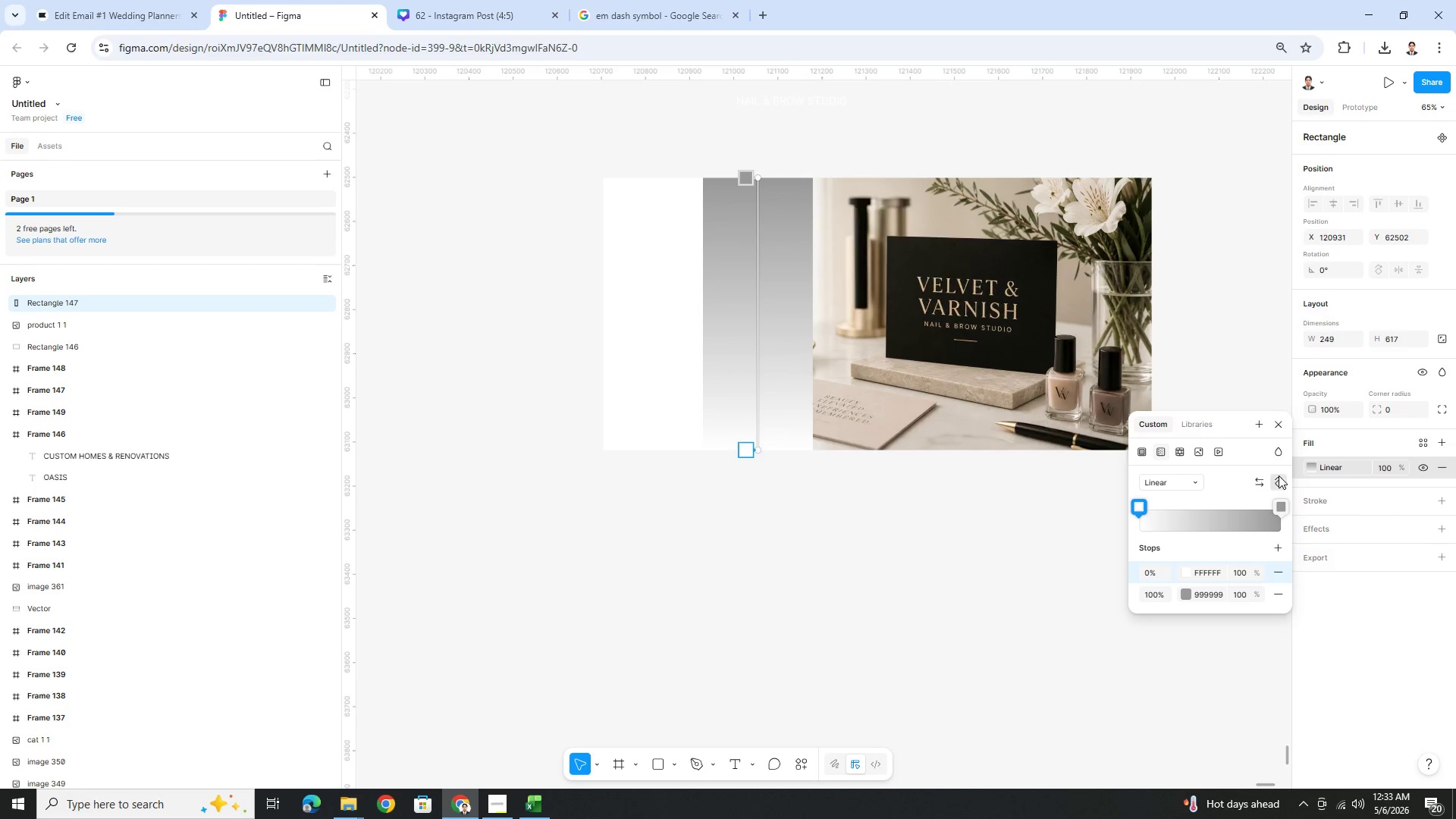 
triple_click([1279, 475])
 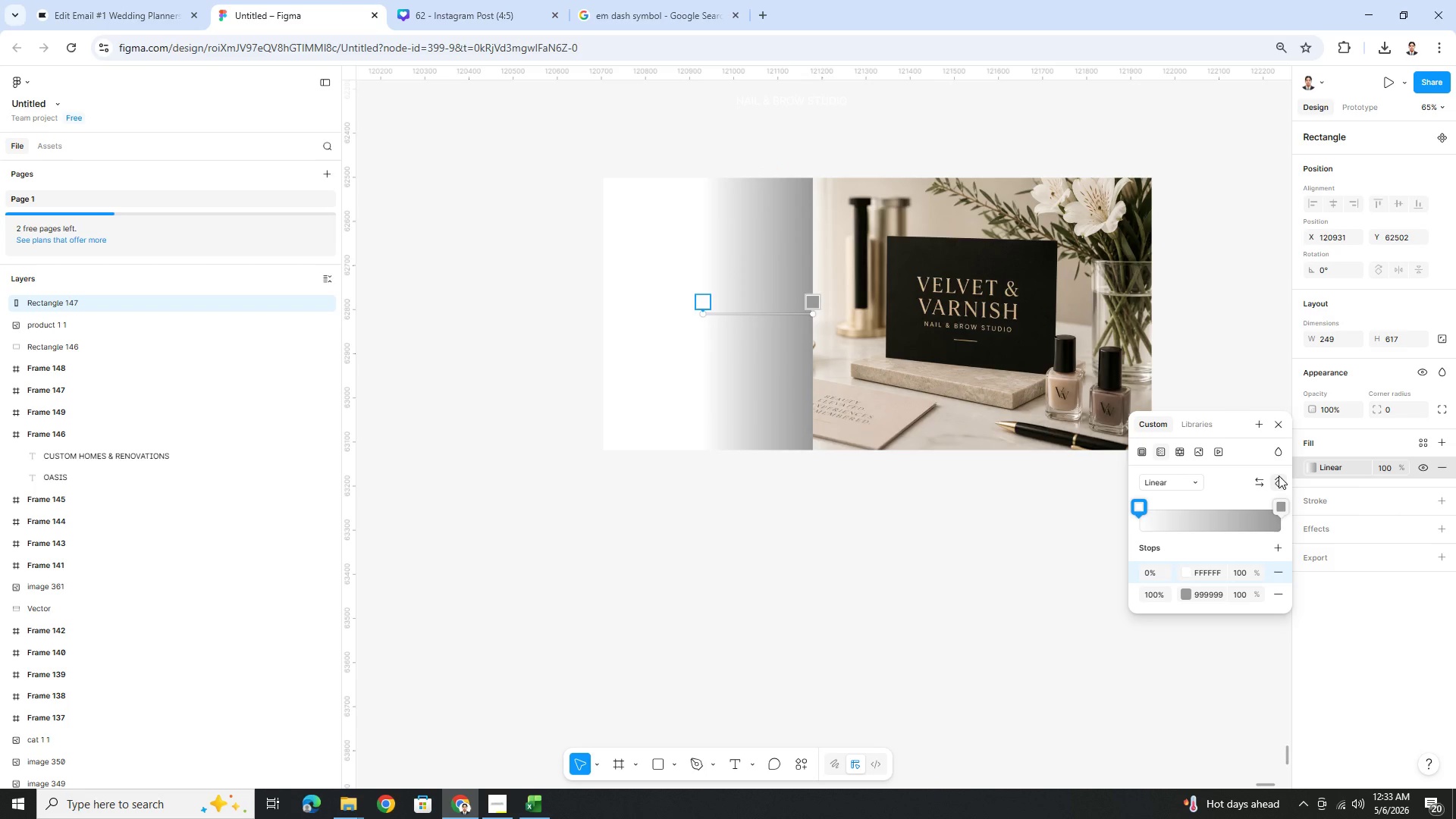 
left_click([1279, 475])
 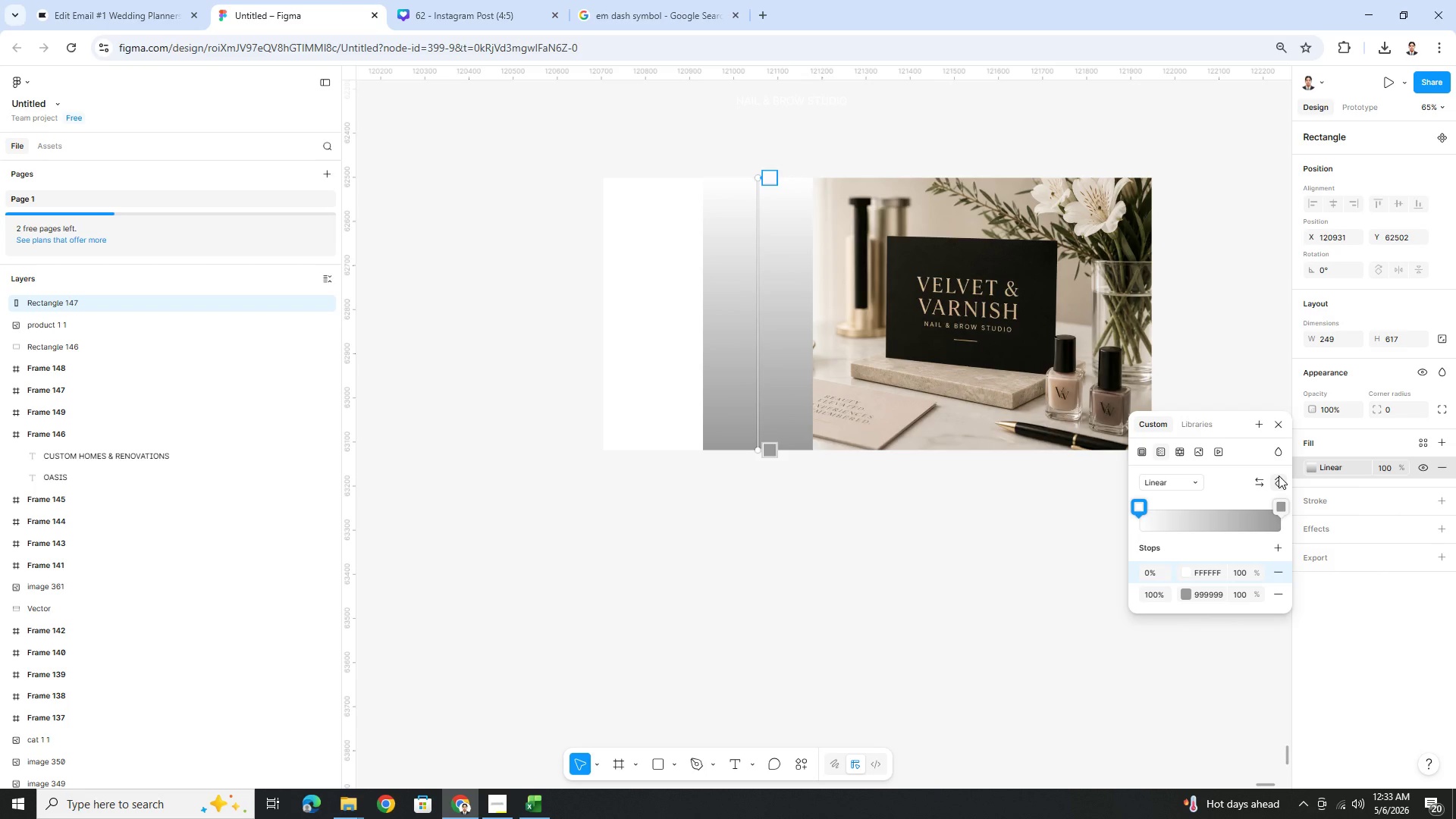 
left_click([1279, 475])
 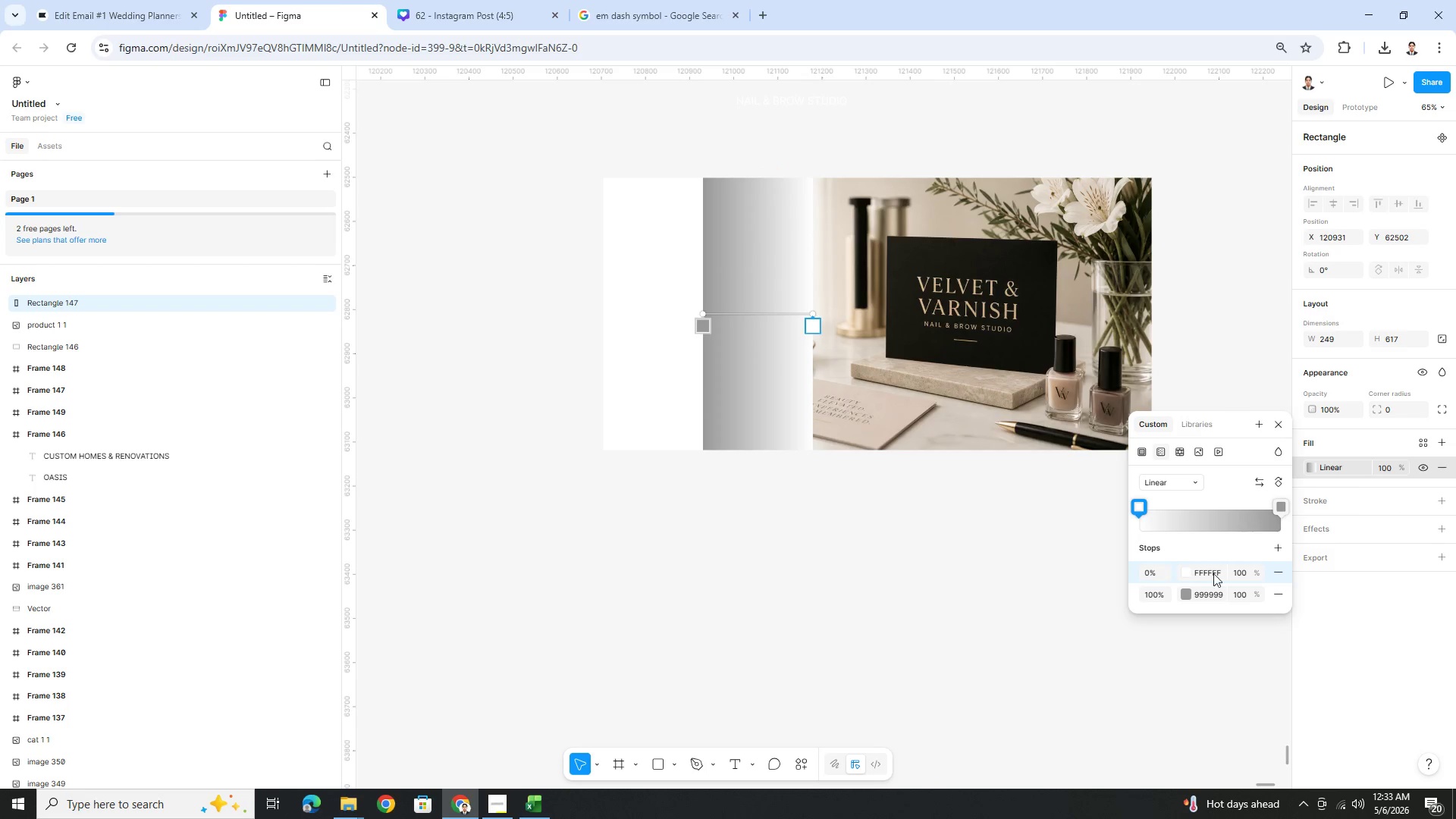 
left_click([1182, 596])
 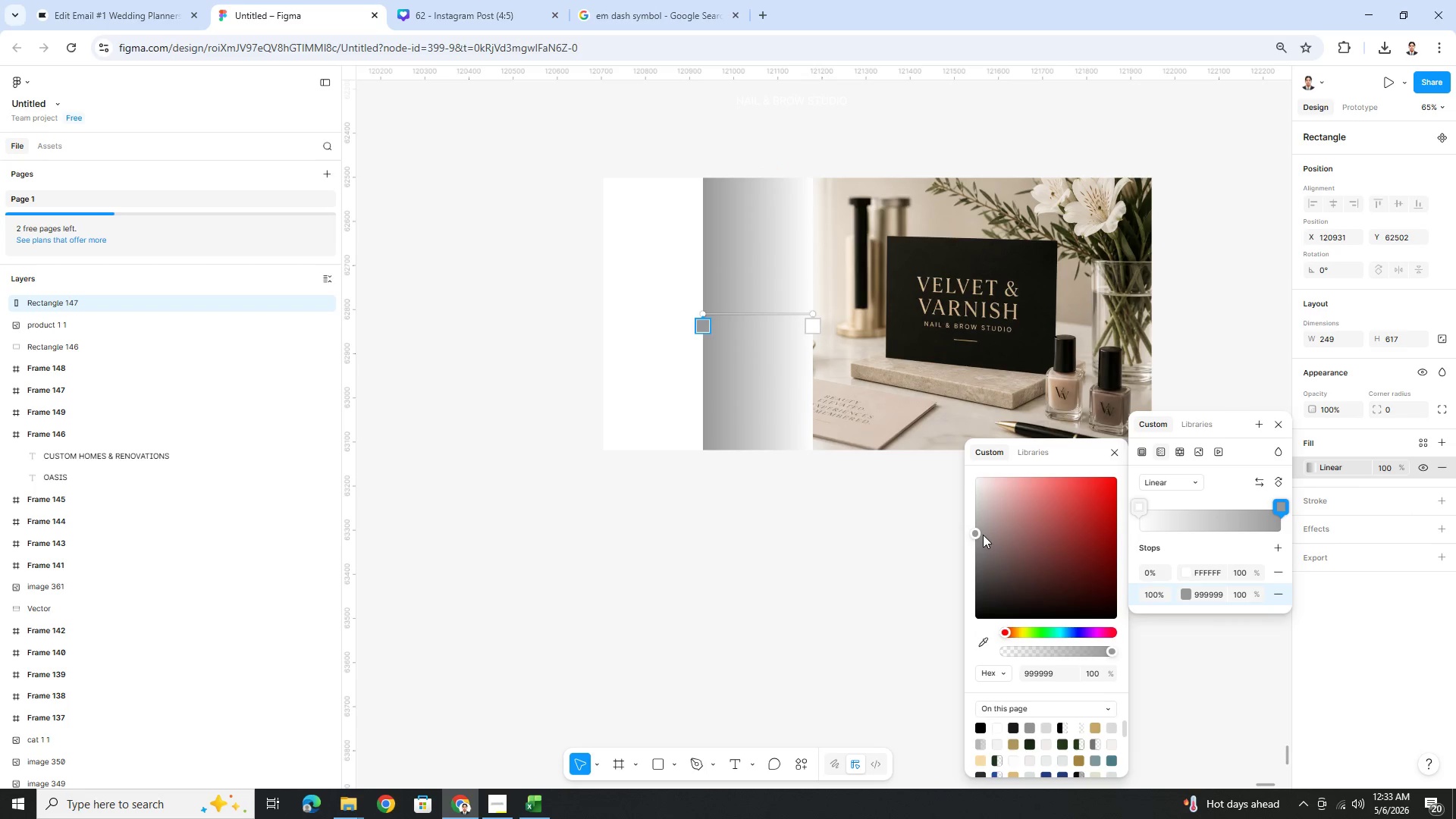 
left_click_drag(start_coordinate=[977, 533], to_coordinate=[935, 403])
 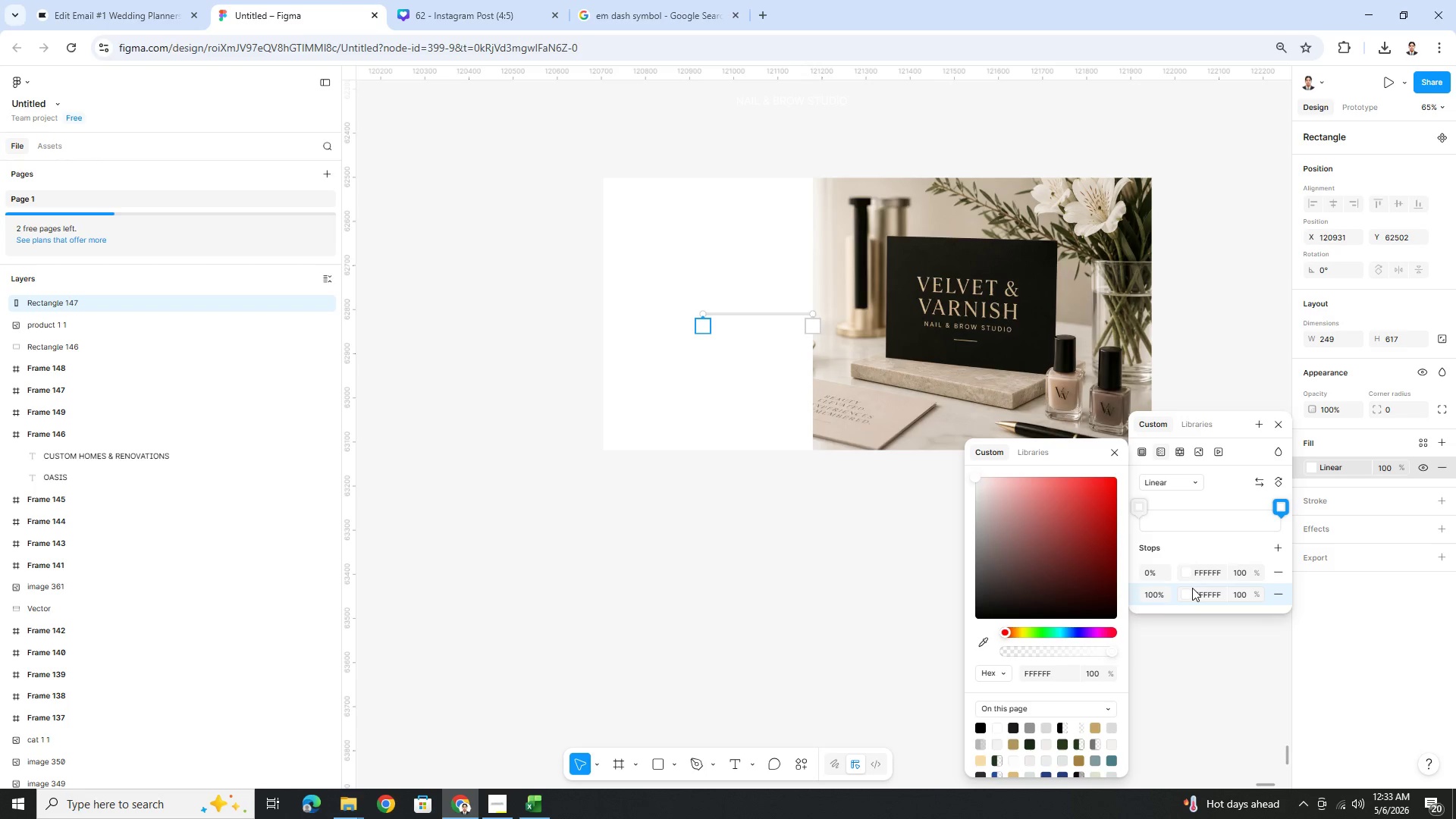 
wait(5.02)
 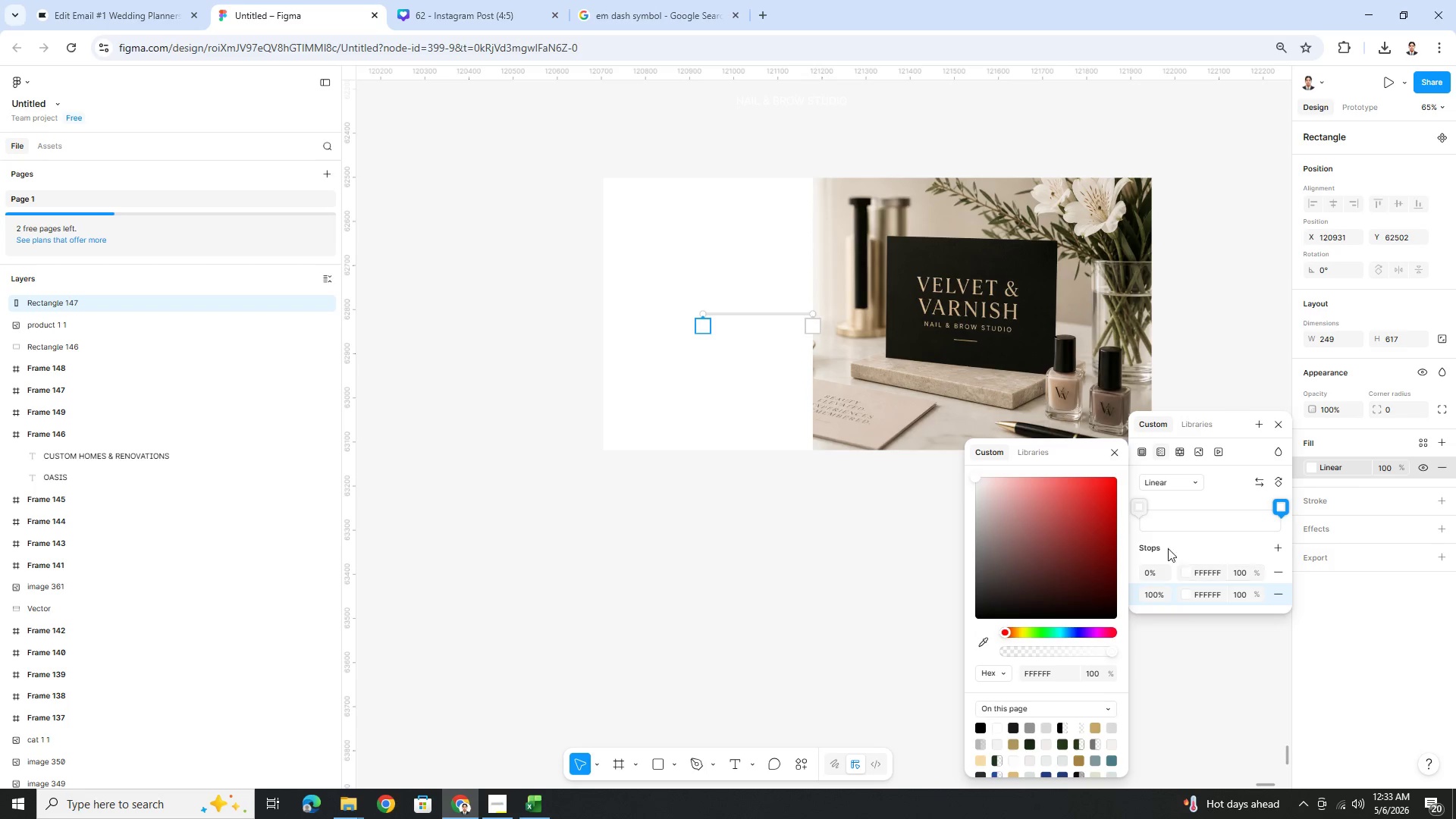 
left_click([1188, 570])
 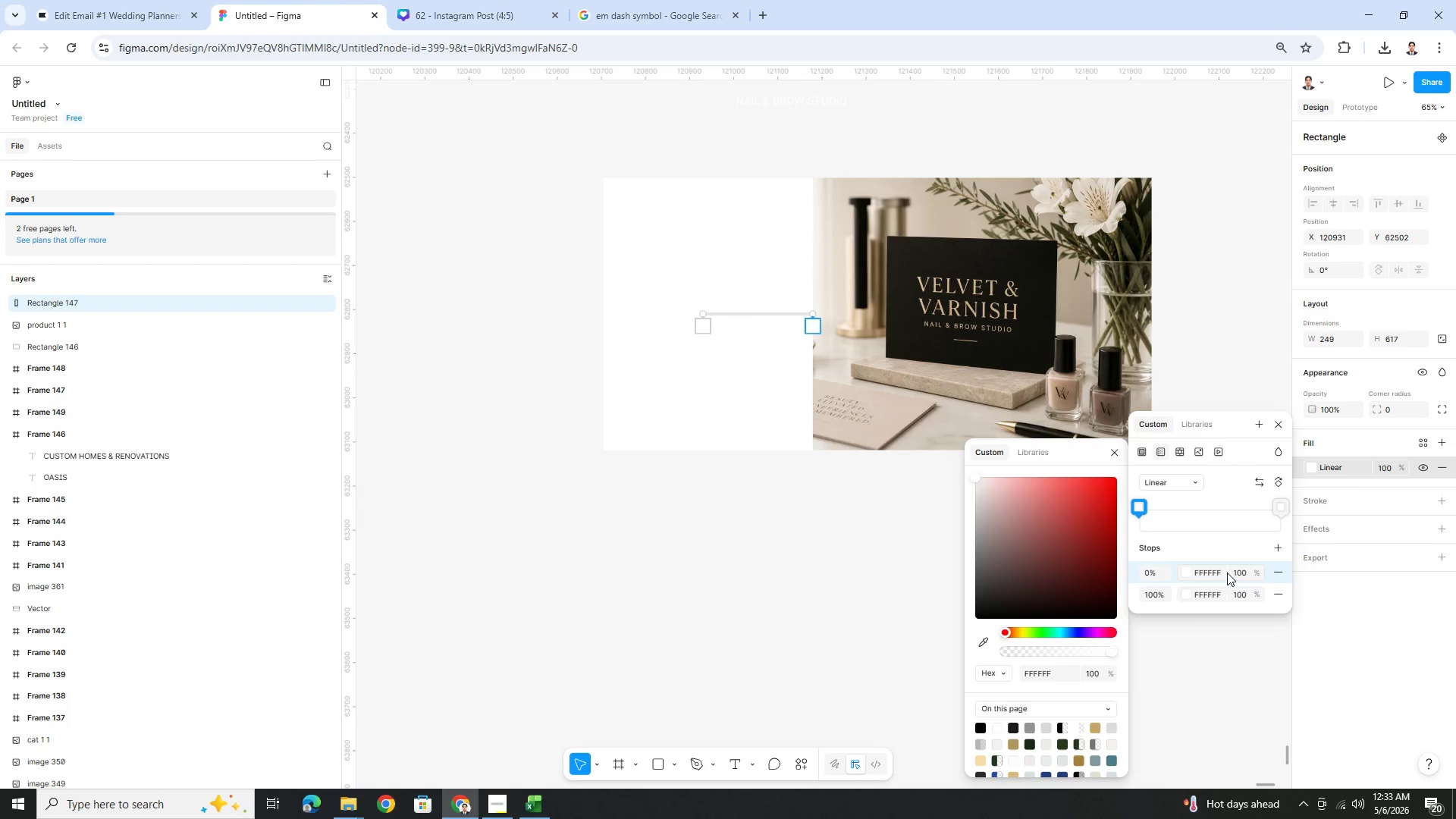 
left_click([1189, 574])
 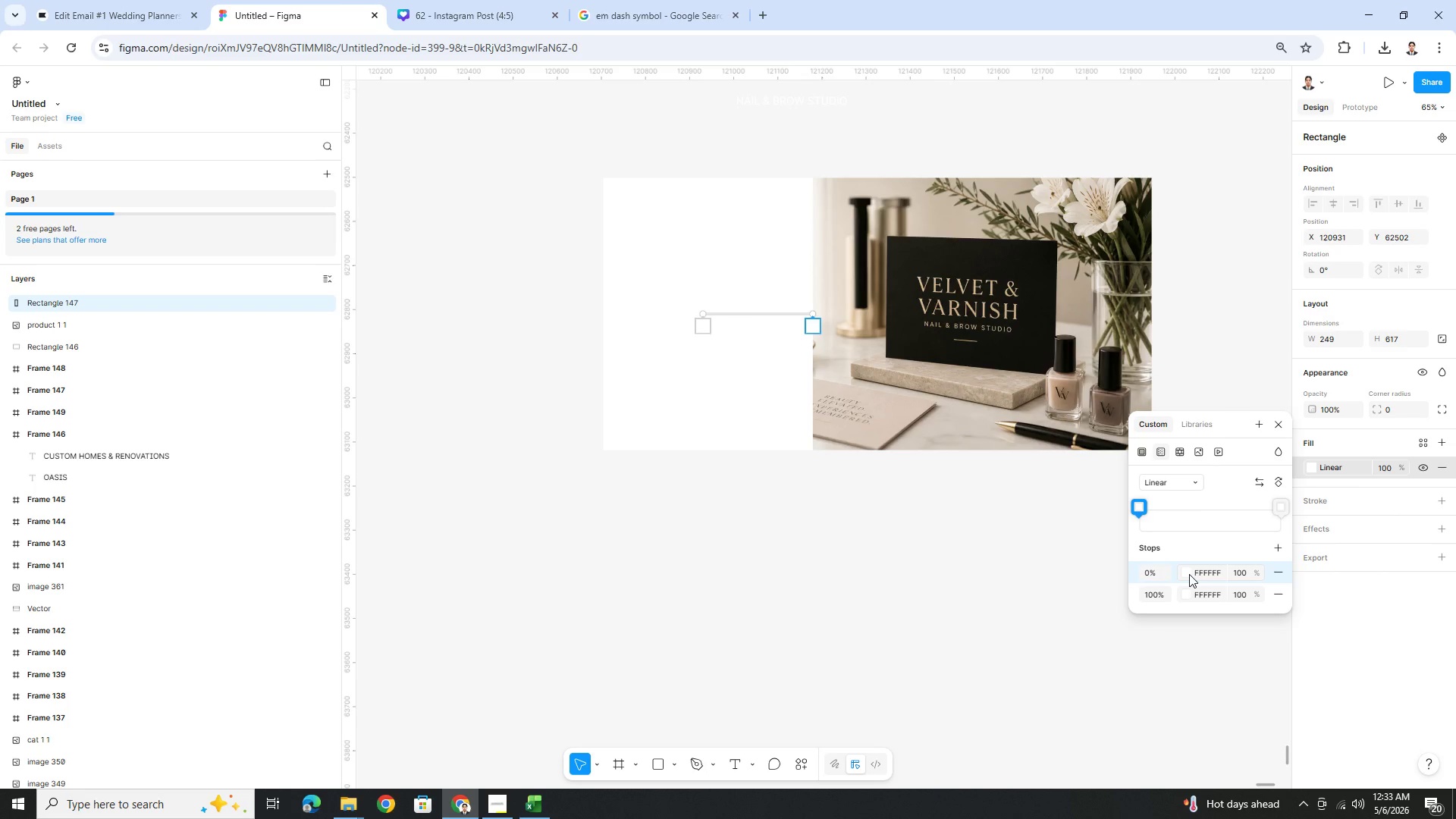 
left_click([1189, 574])
 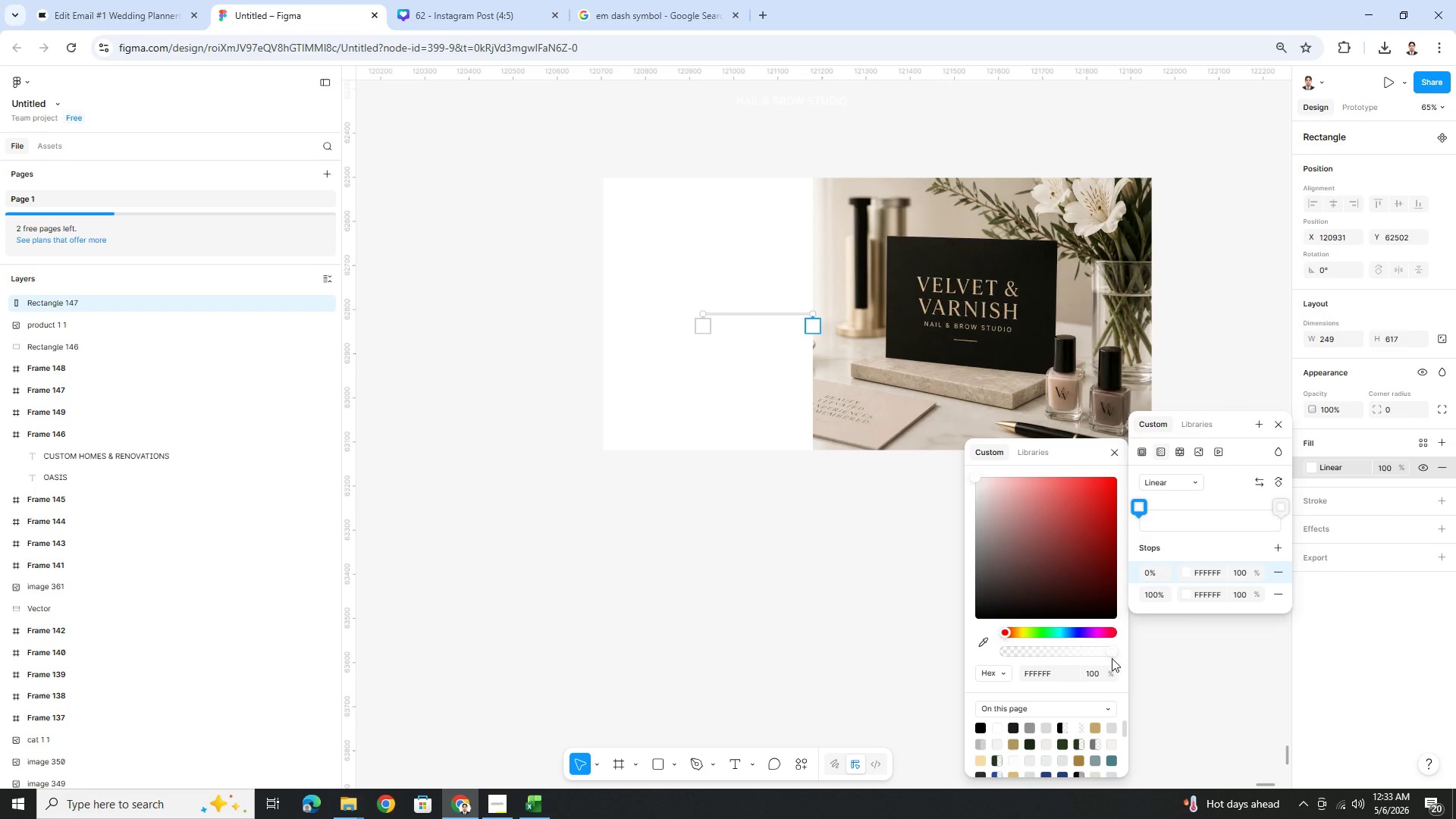 
left_click_drag(start_coordinate=[1112, 652], to_coordinate=[815, 649])
 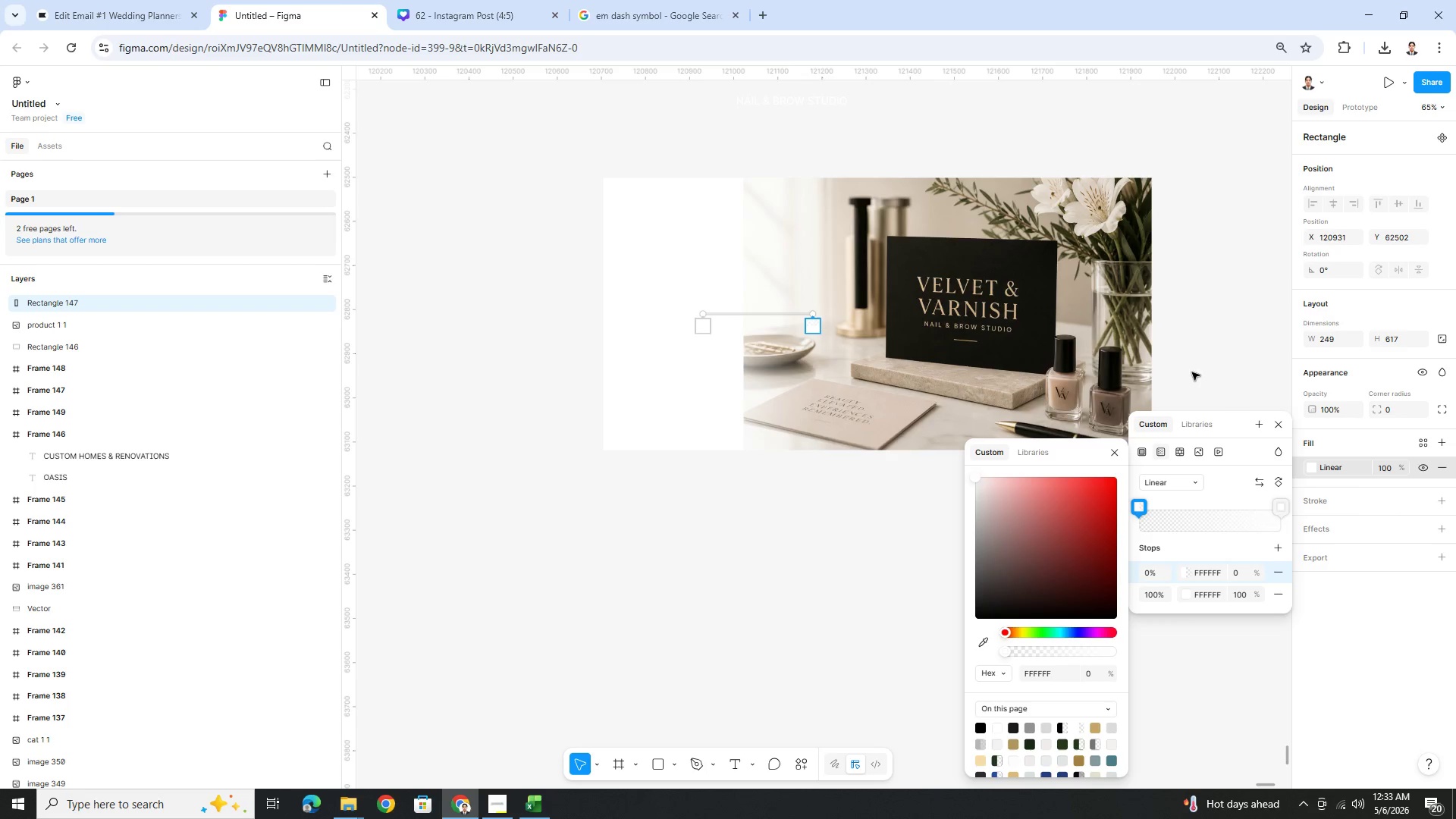 
left_click([1242, 352])
 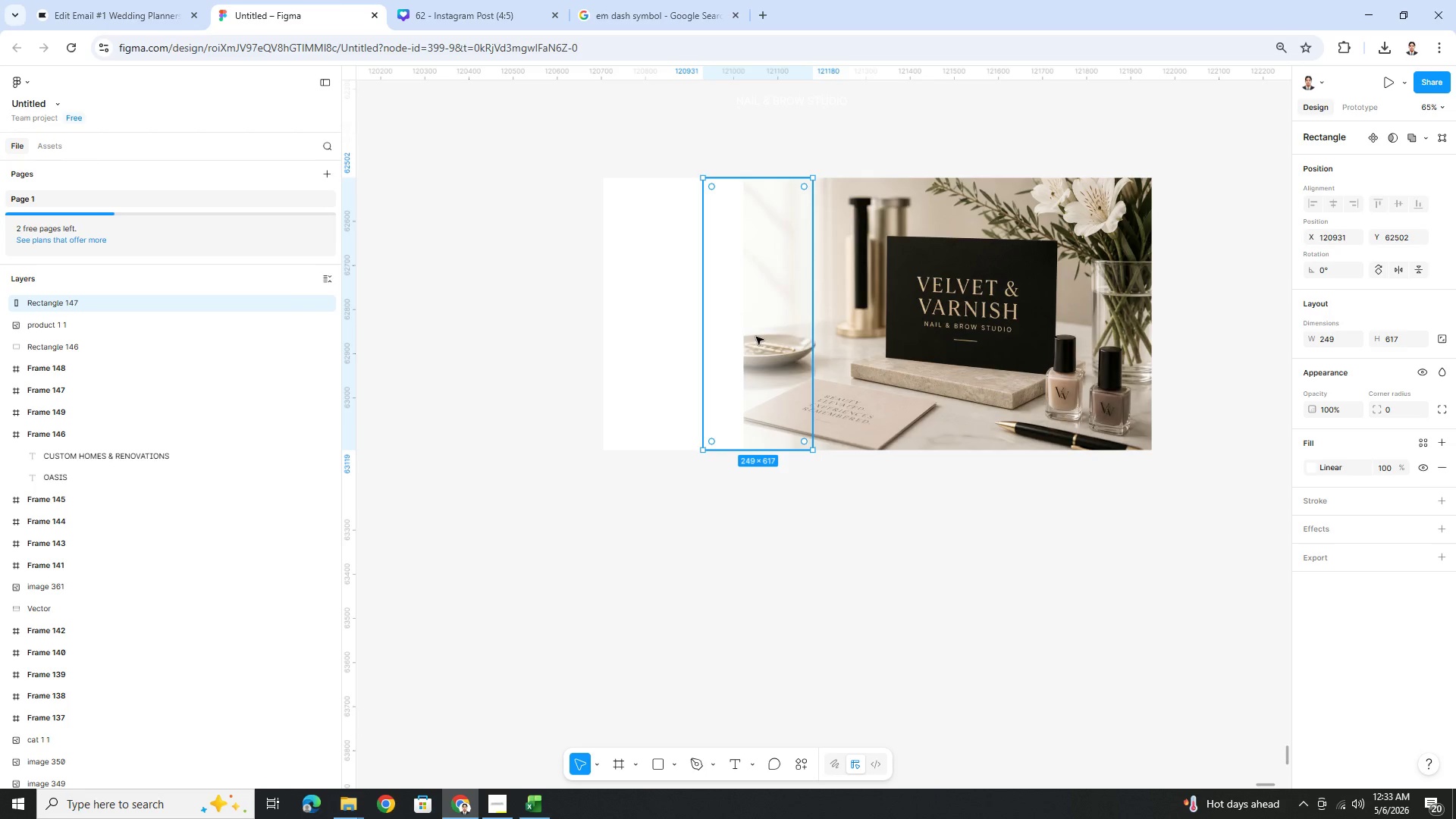 
left_click_drag(start_coordinate=[752, 336], to_coordinate=[791, 334])
 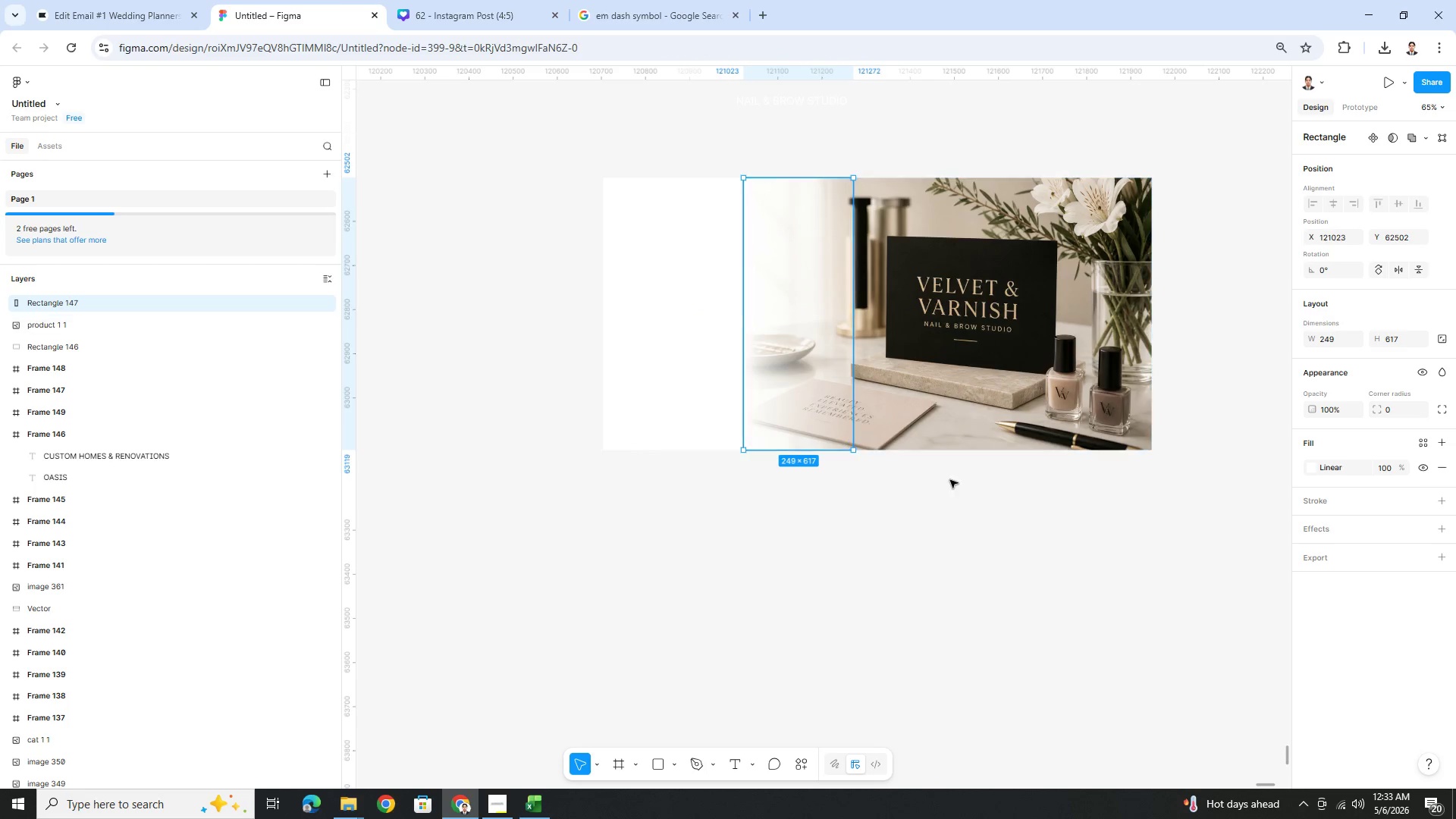 
left_click([949, 485])
 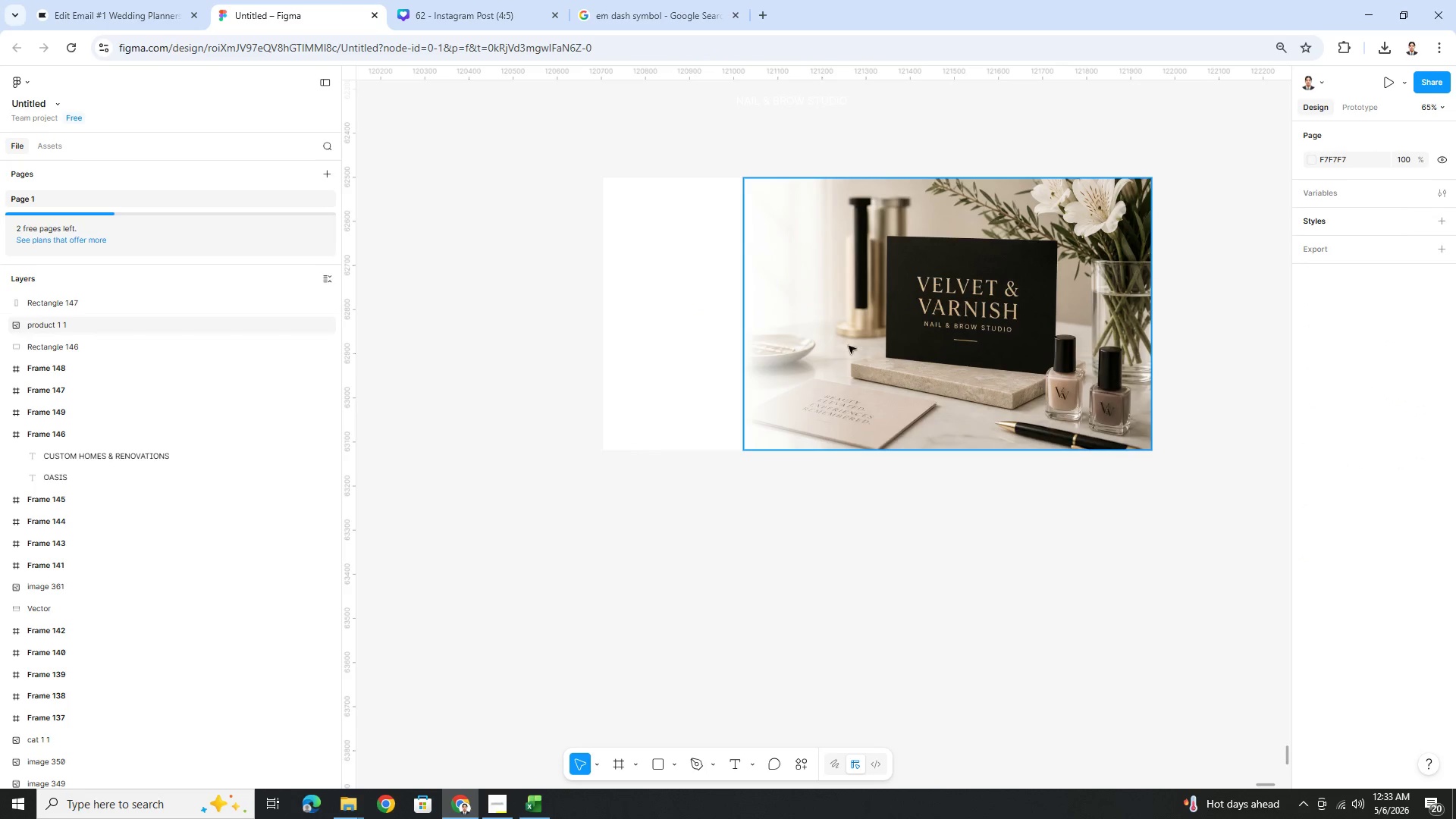 
left_click([827, 340])
 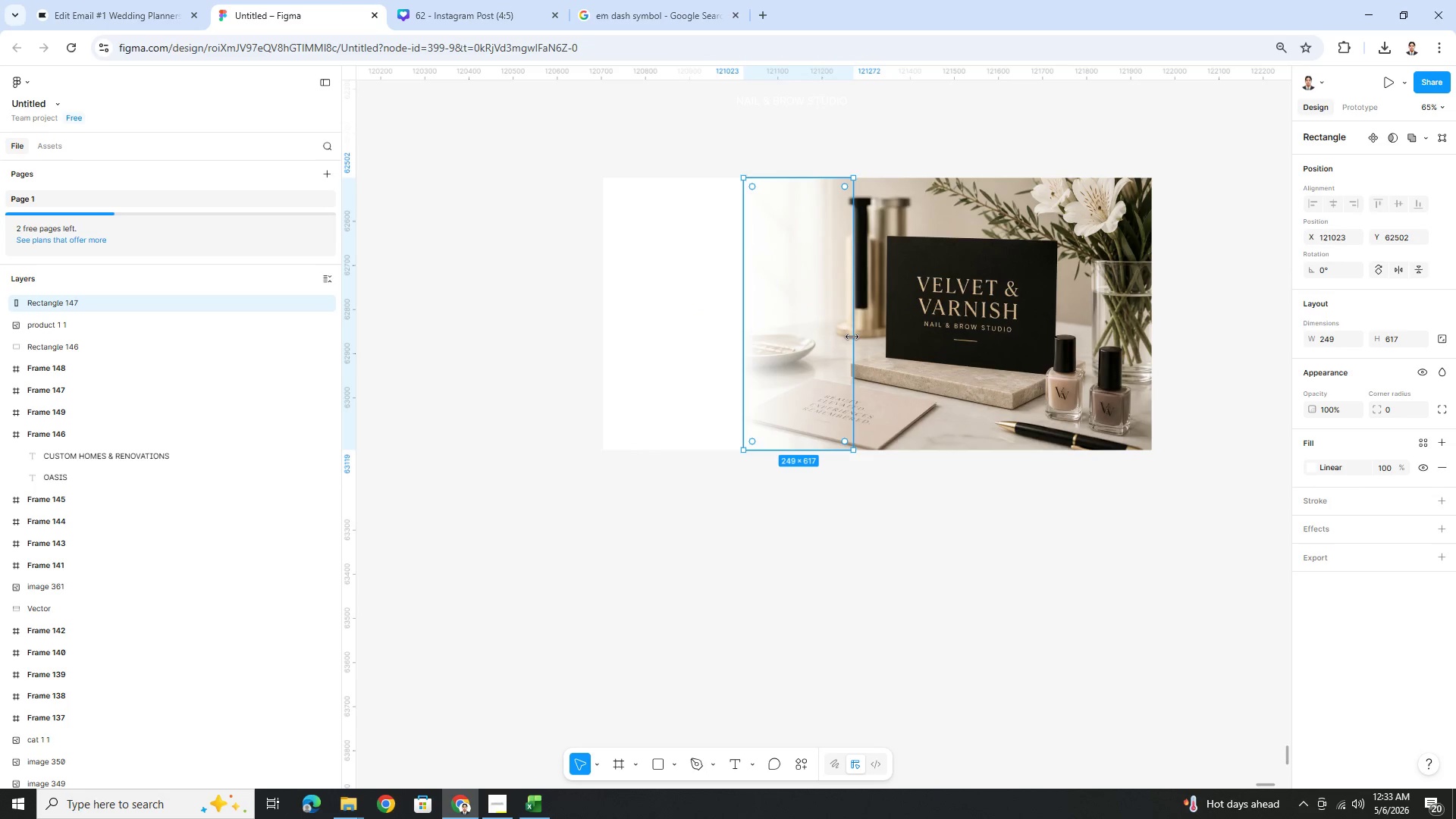 
left_click_drag(start_coordinate=[852, 337], to_coordinate=[964, 343])
 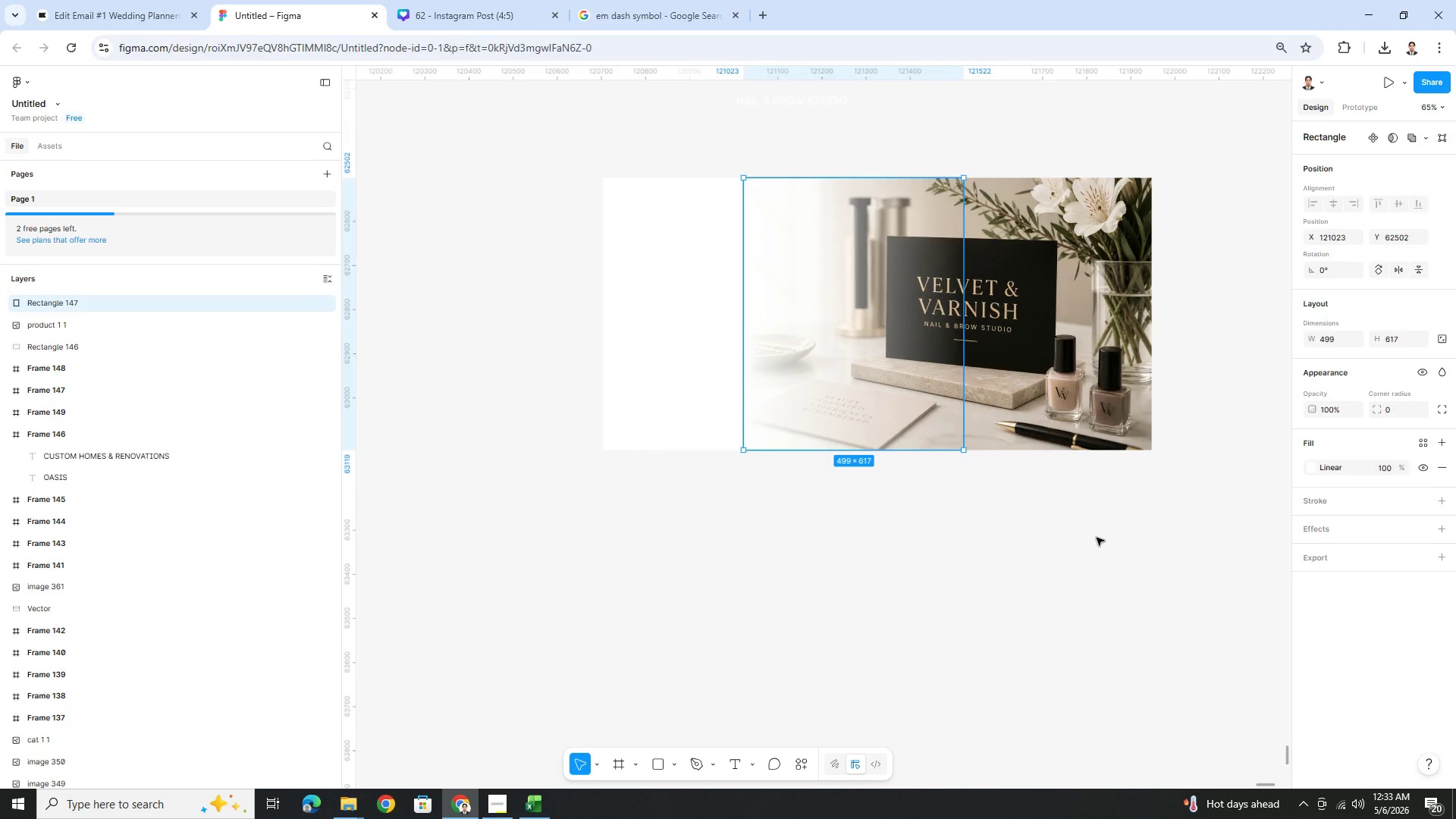 
double_click([1096, 537])
 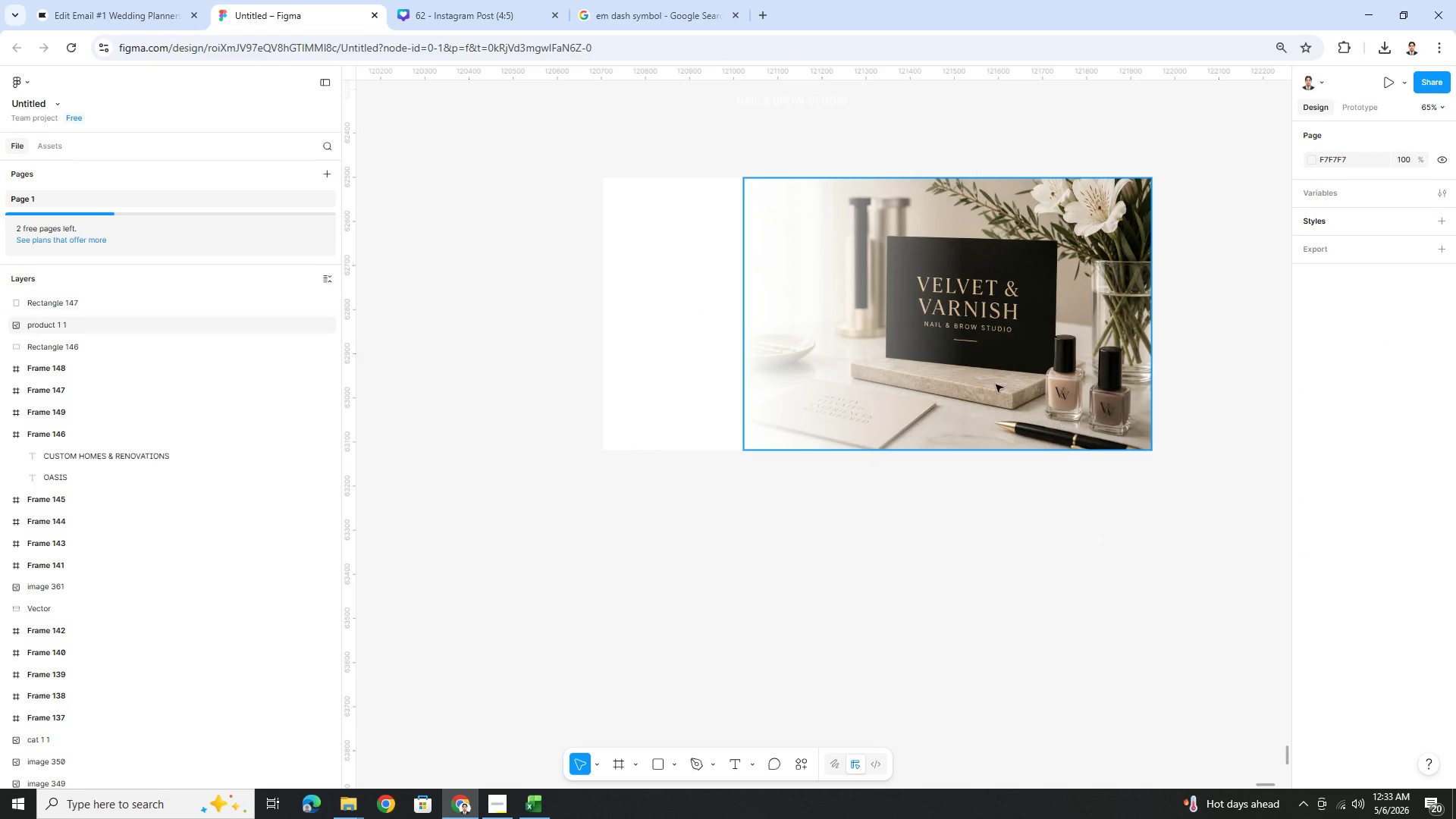 
left_click([1075, 330])
 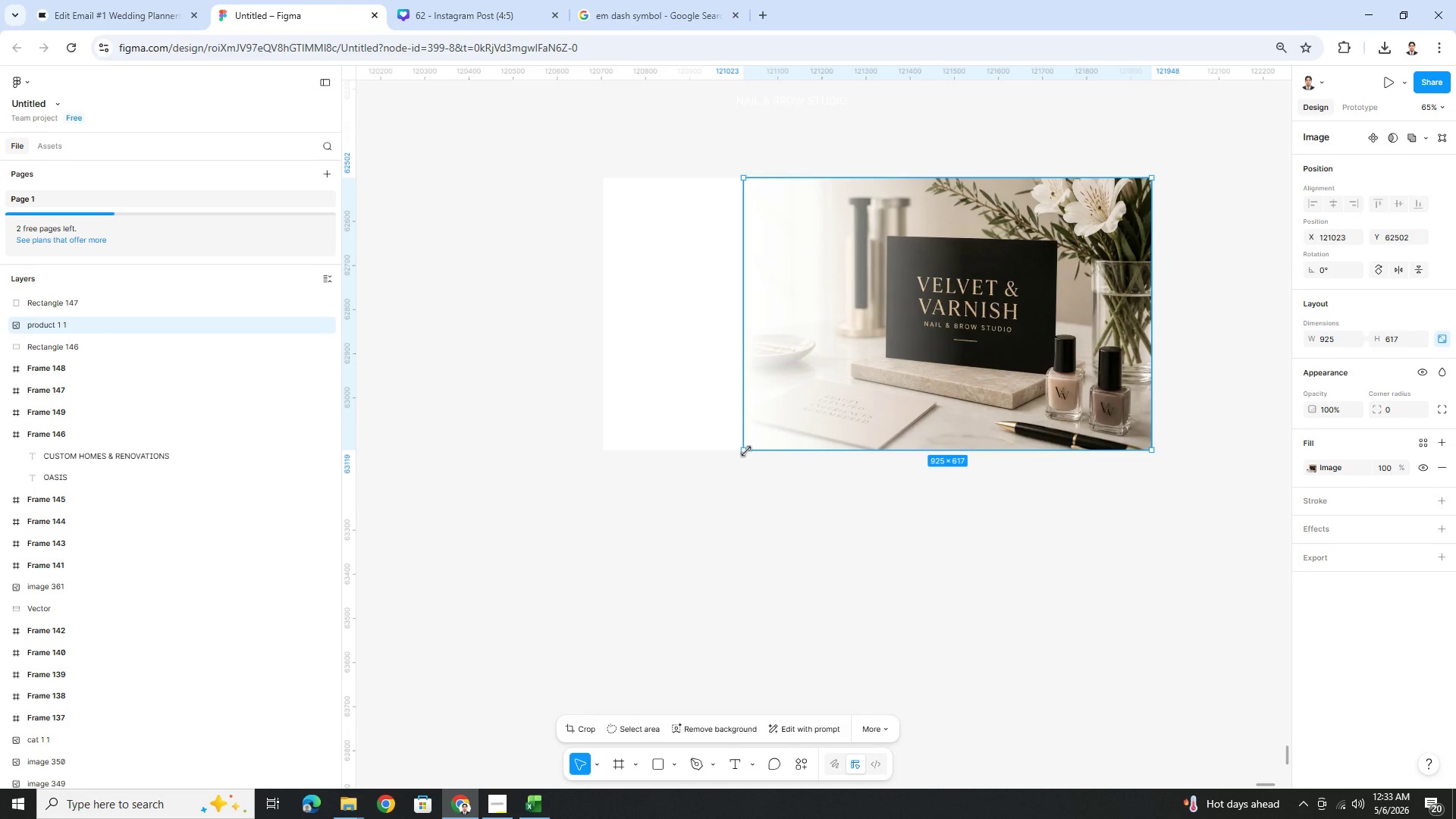 
left_click([746, 451])
 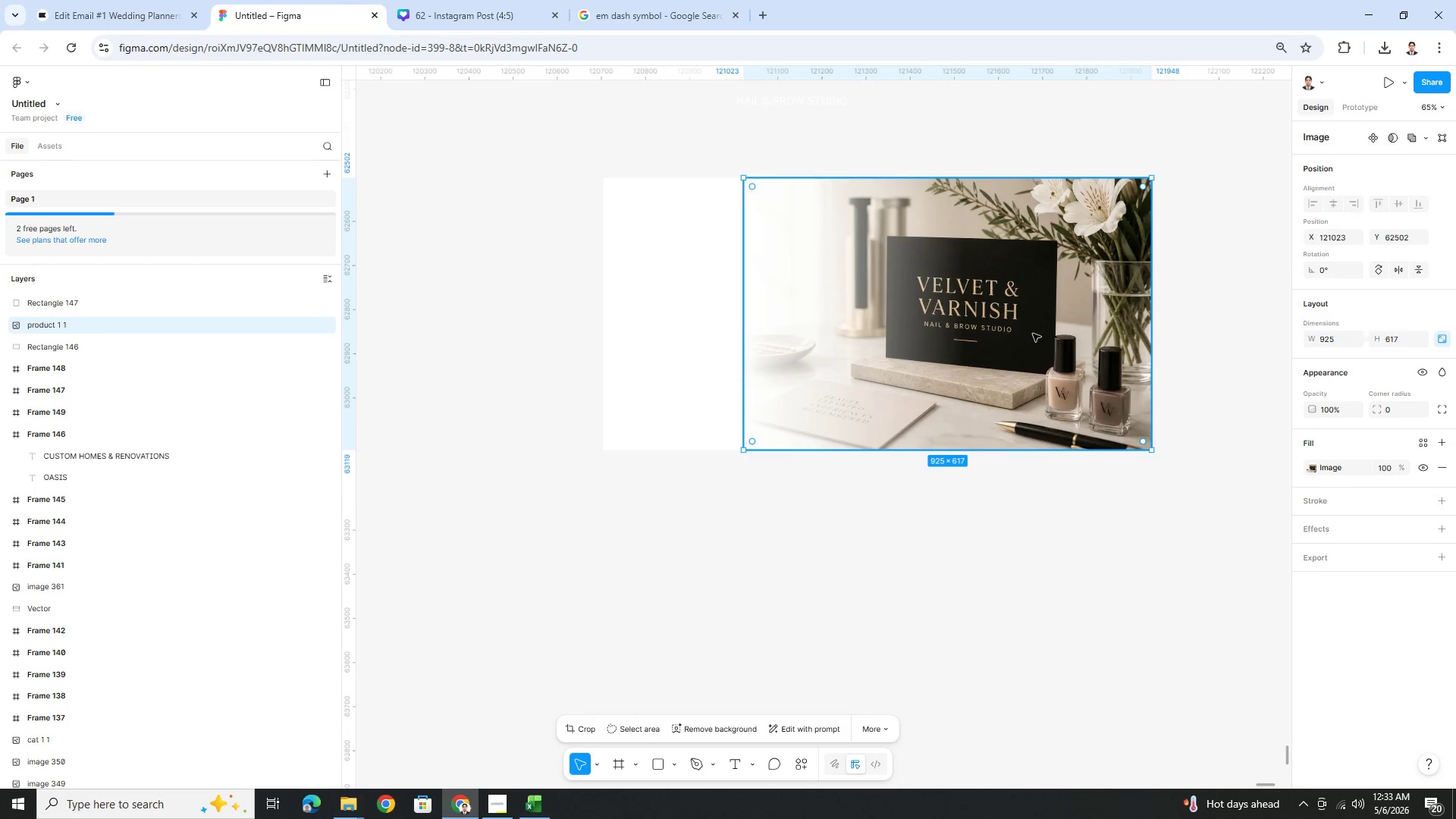 
double_click([1032, 333])
 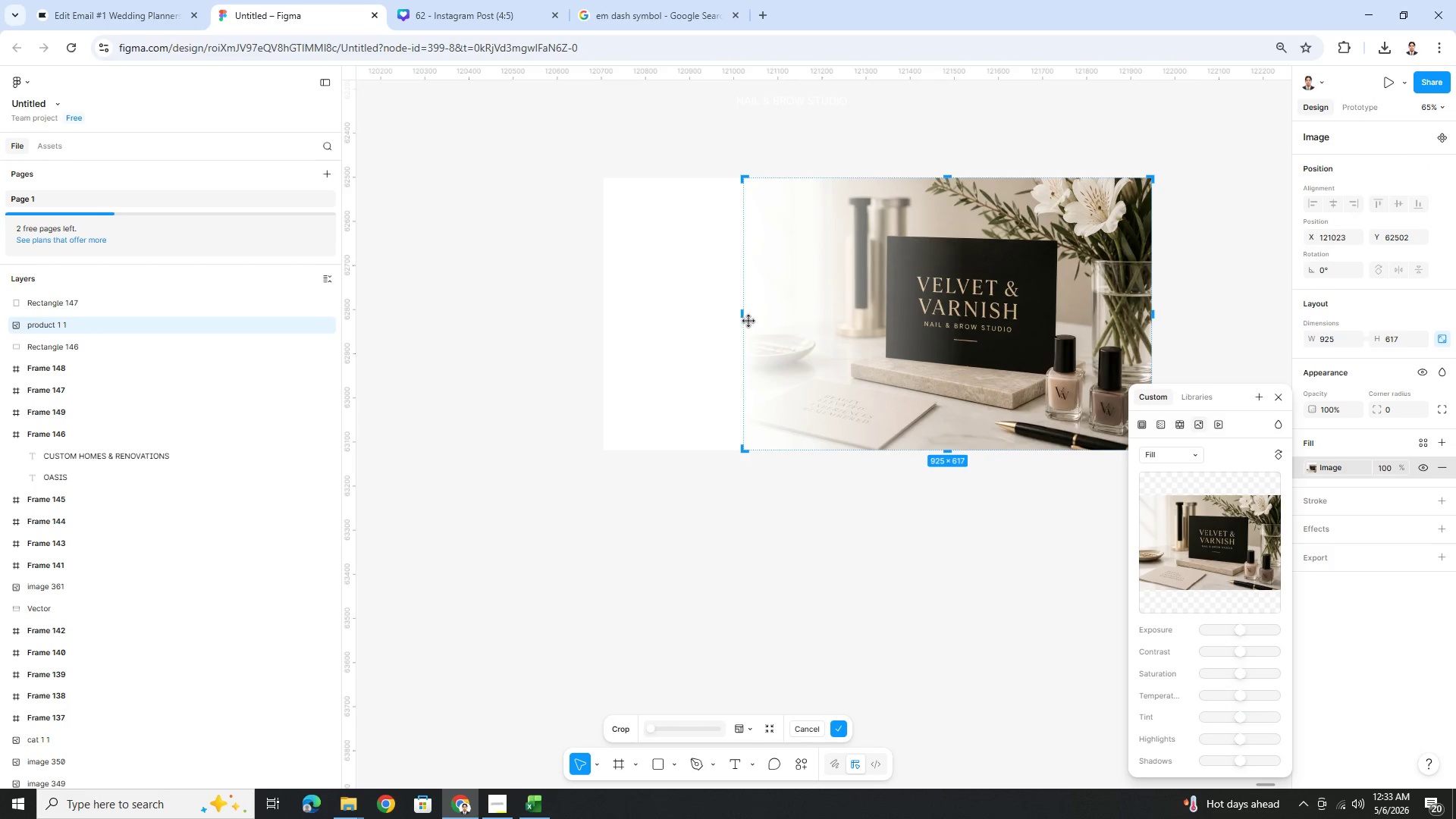 
left_click_drag(start_coordinate=[746, 315], to_coordinate=[832, 310])
 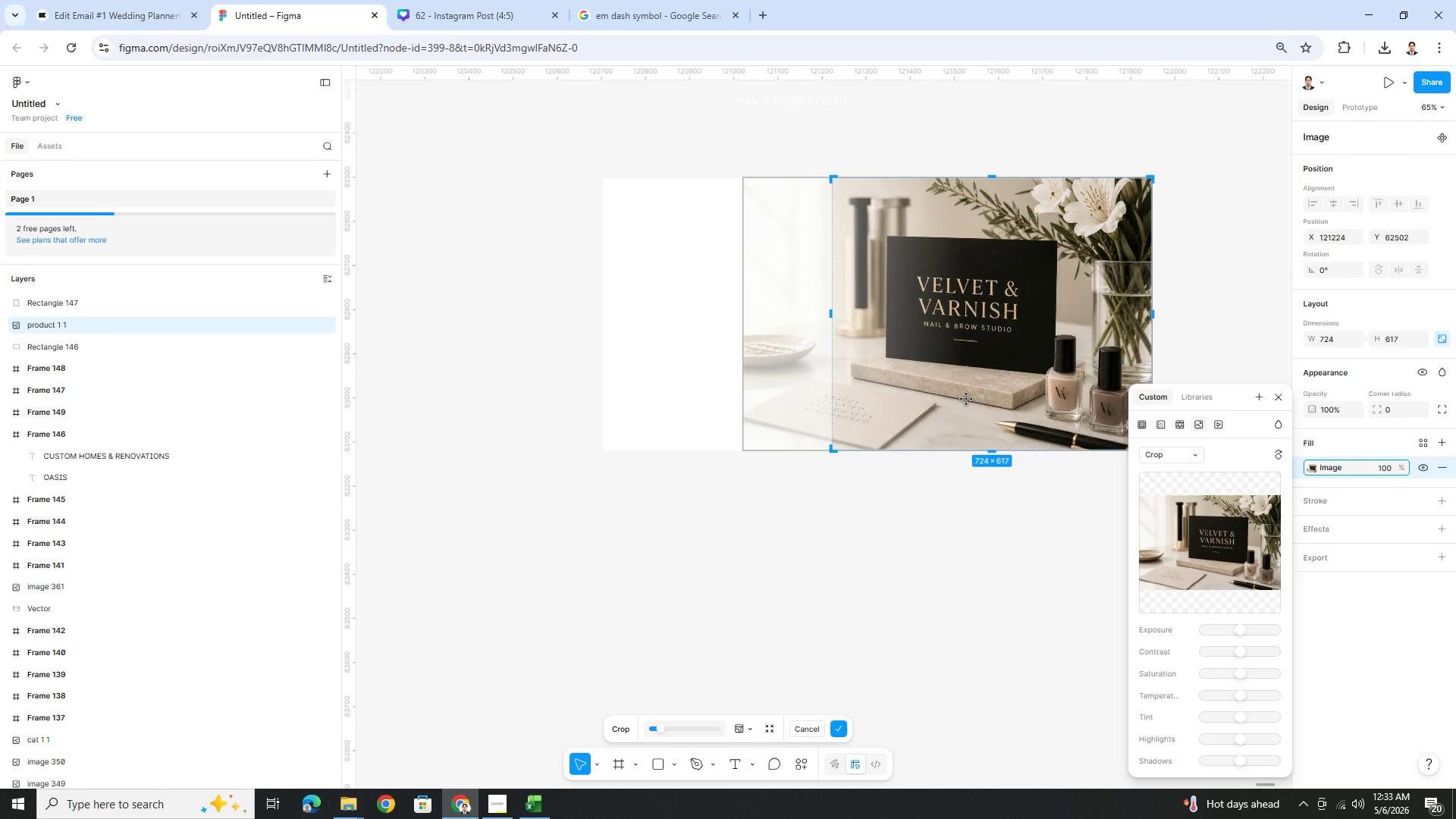 
key(Enter)
 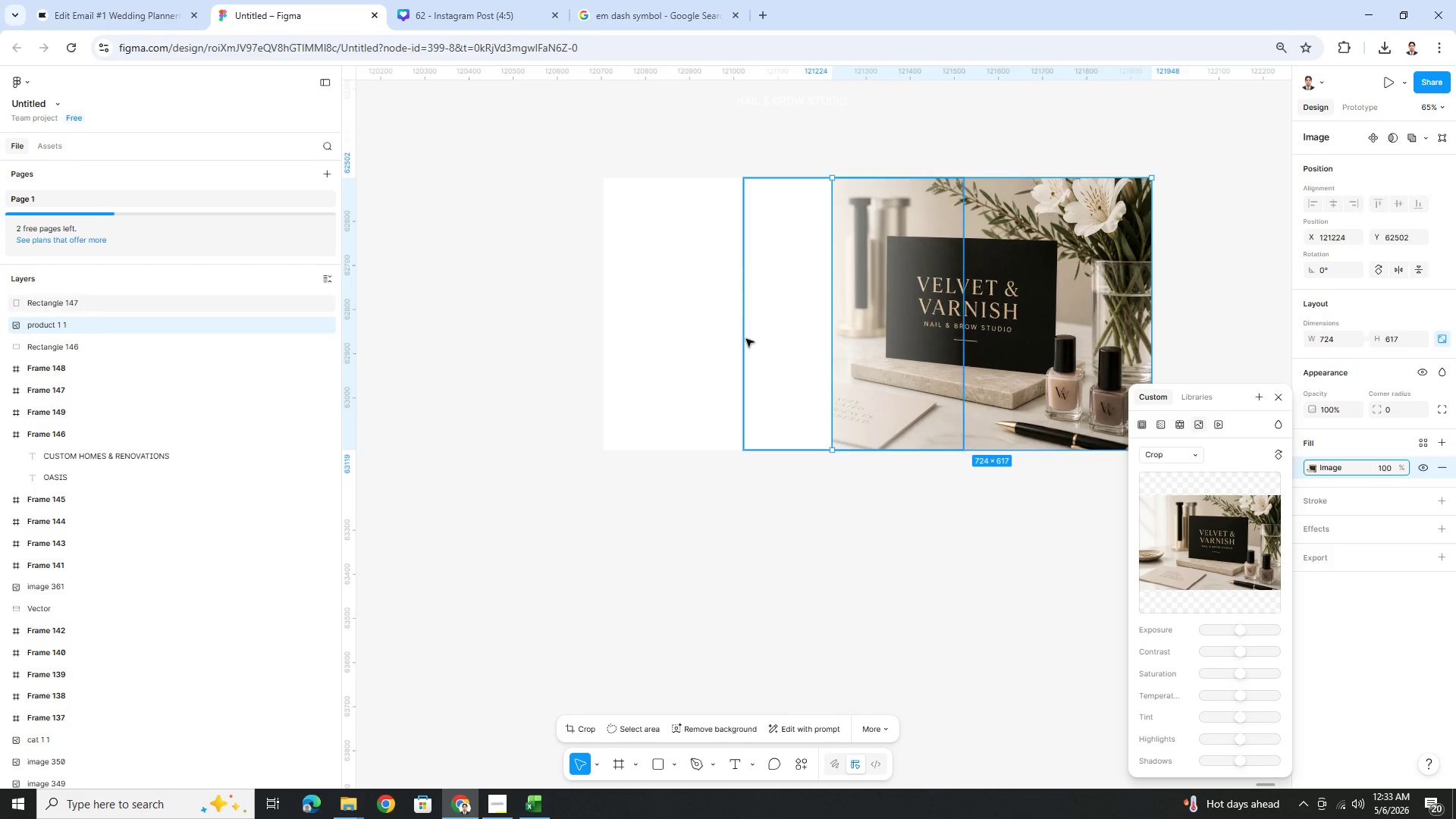 
left_click([741, 337])
 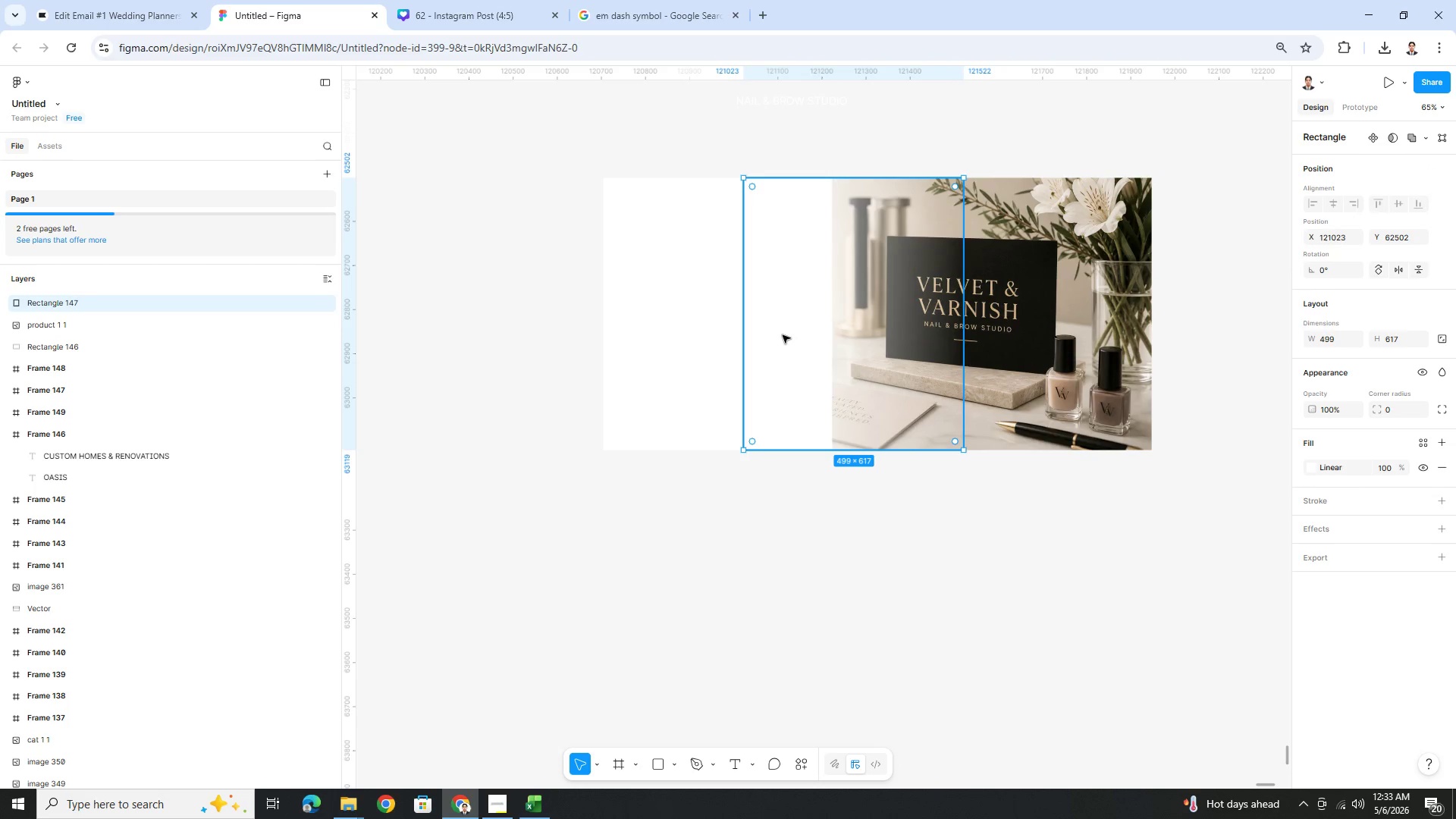 
left_click_drag(start_coordinate=[782, 334], to_coordinate=[868, 335])
 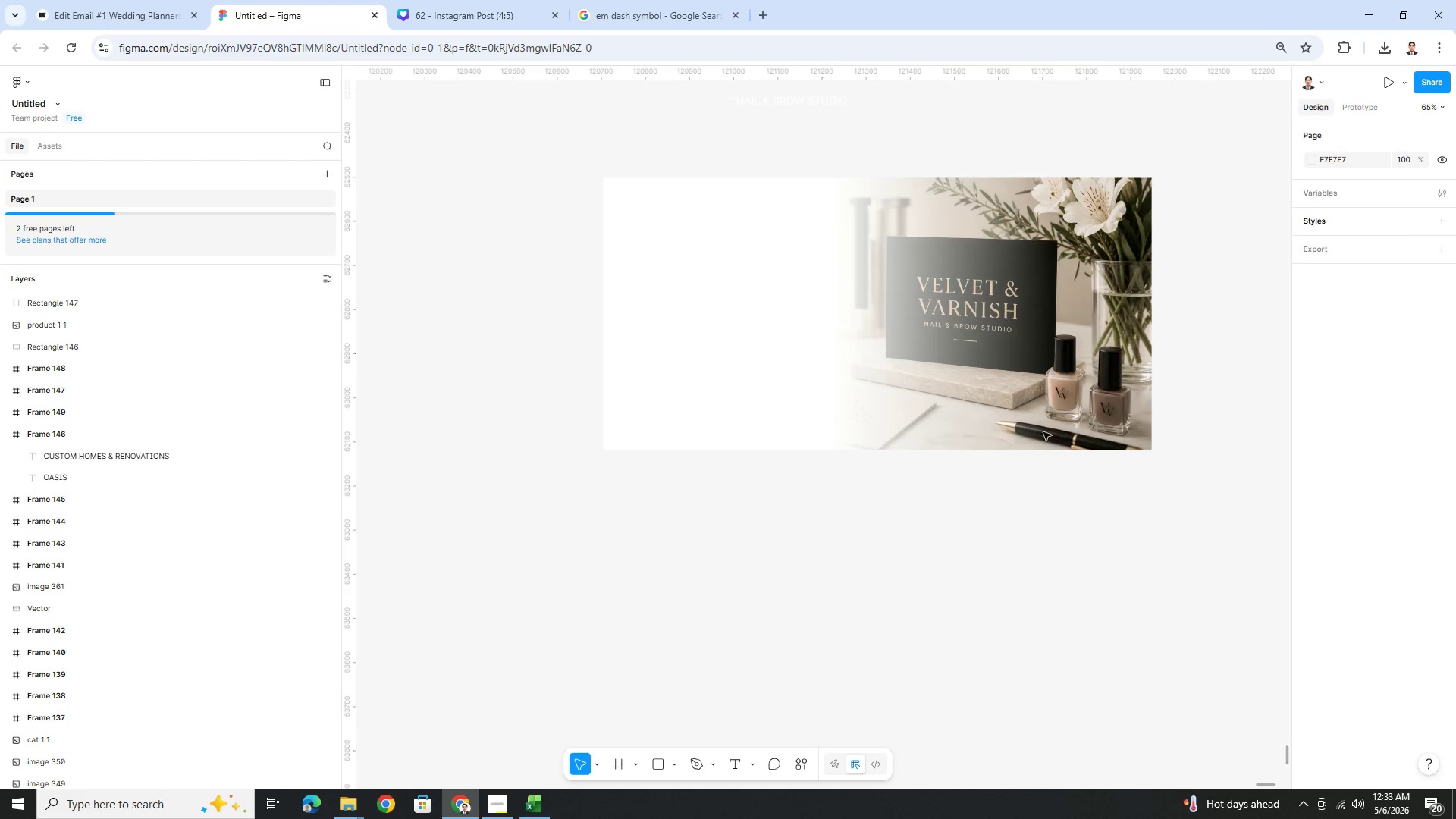 
left_click([995, 388])
 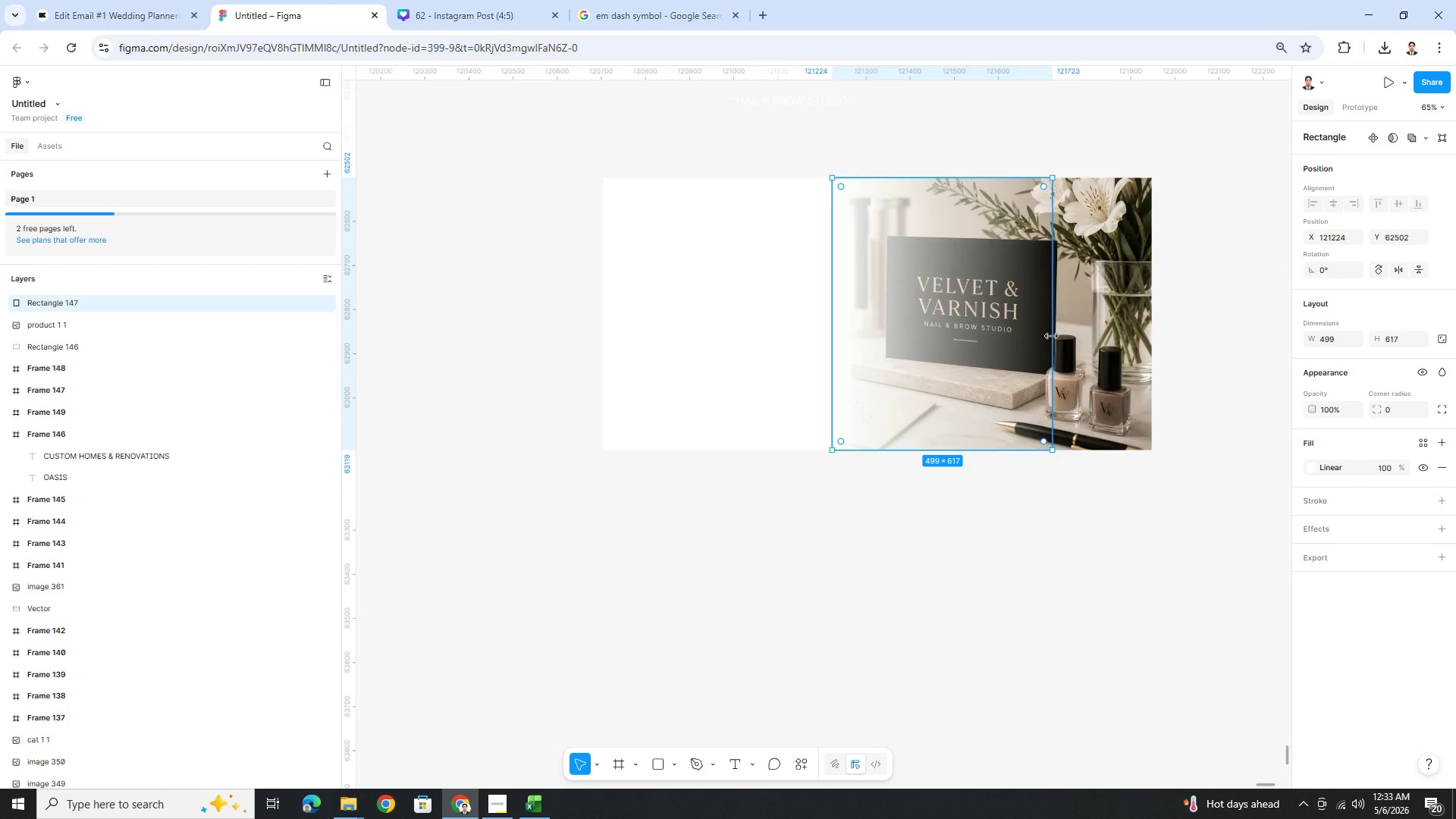 
left_click_drag(start_coordinate=[1052, 337], to_coordinate=[1006, 345])
 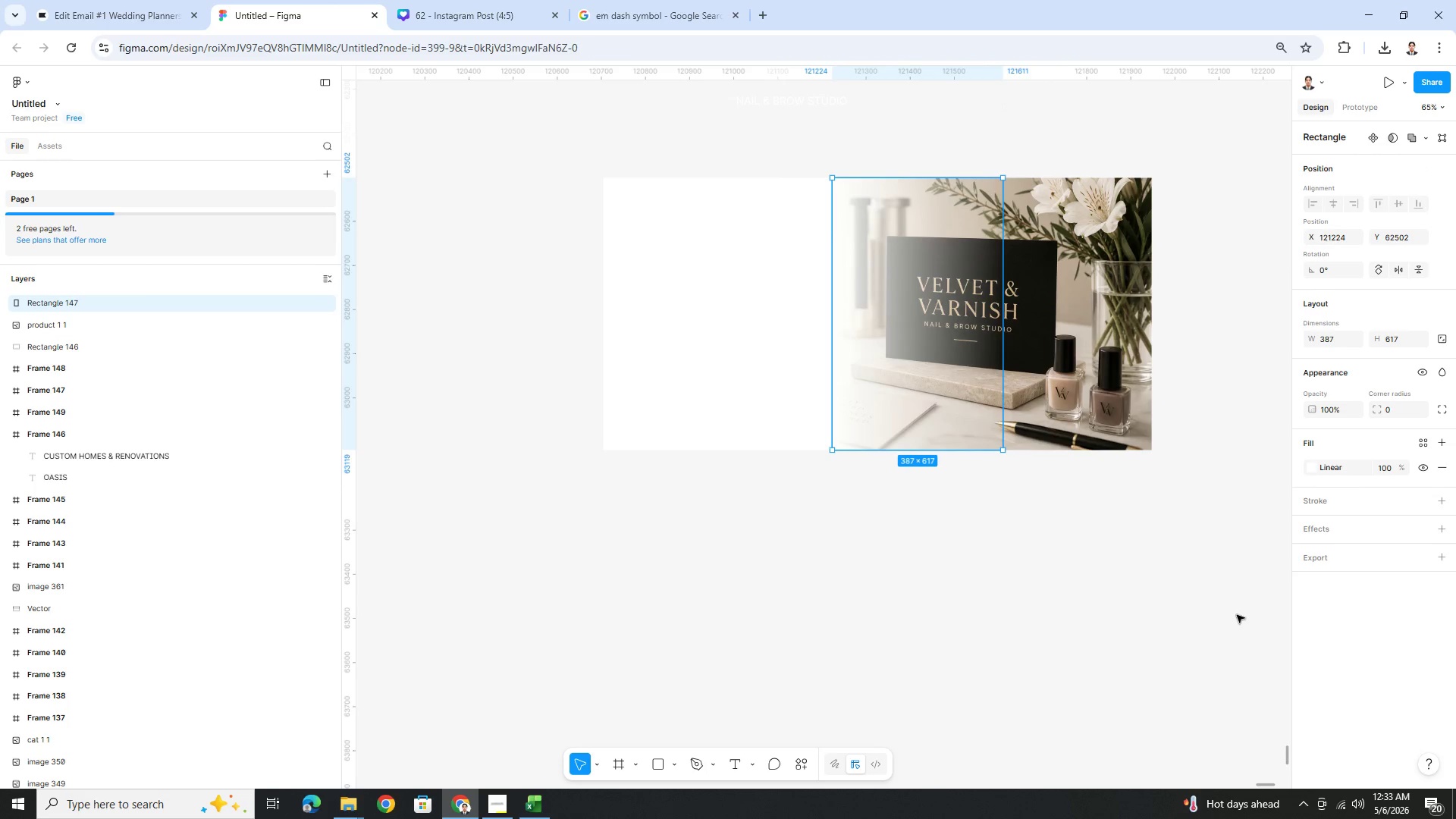 
left_click([1236, 614])
 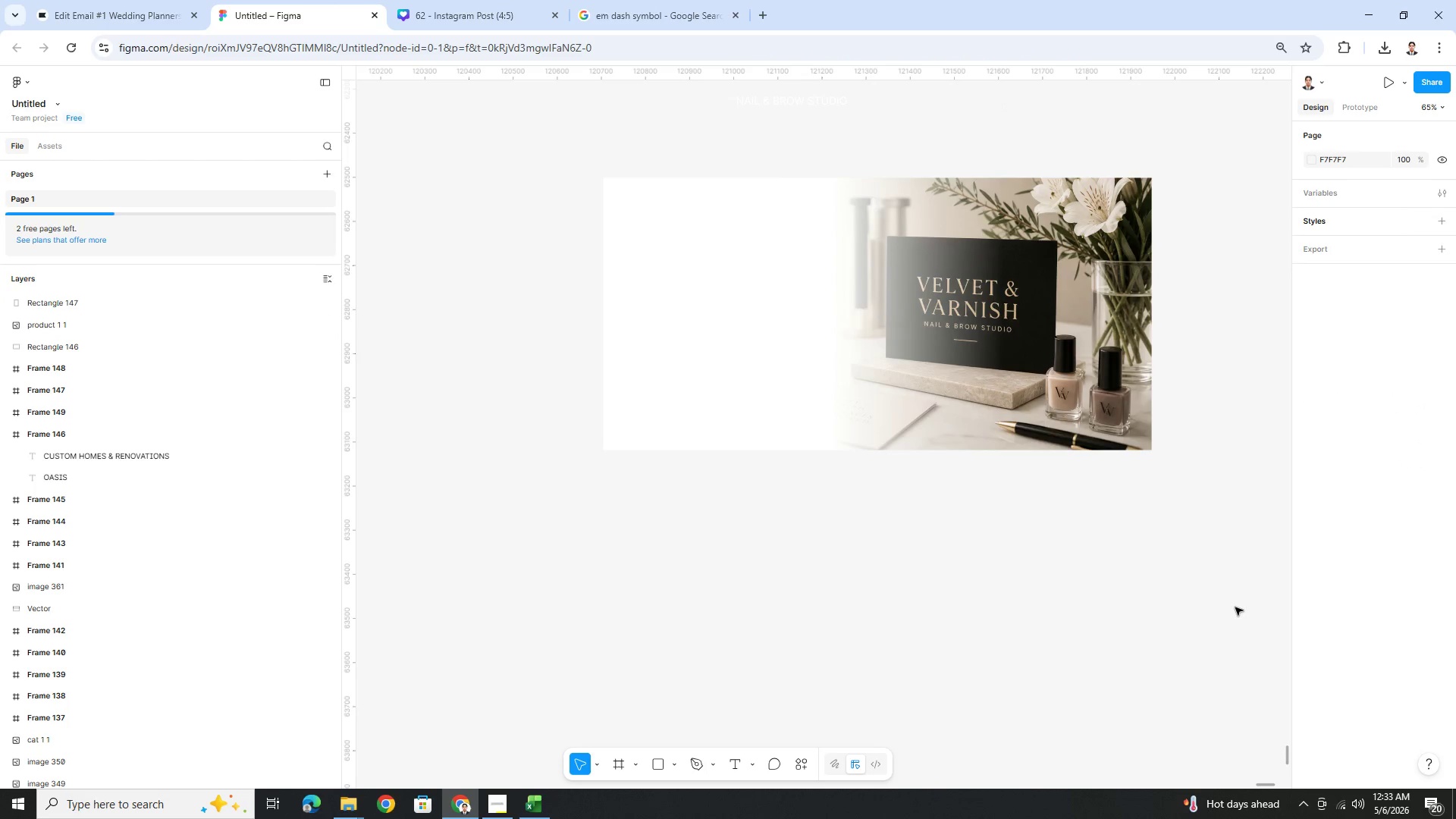 
hold_key(key=ControlLeft, duration=1.25)
scroll: coordinate [1254, 593], scroll_direction: none, amount: 0.0
 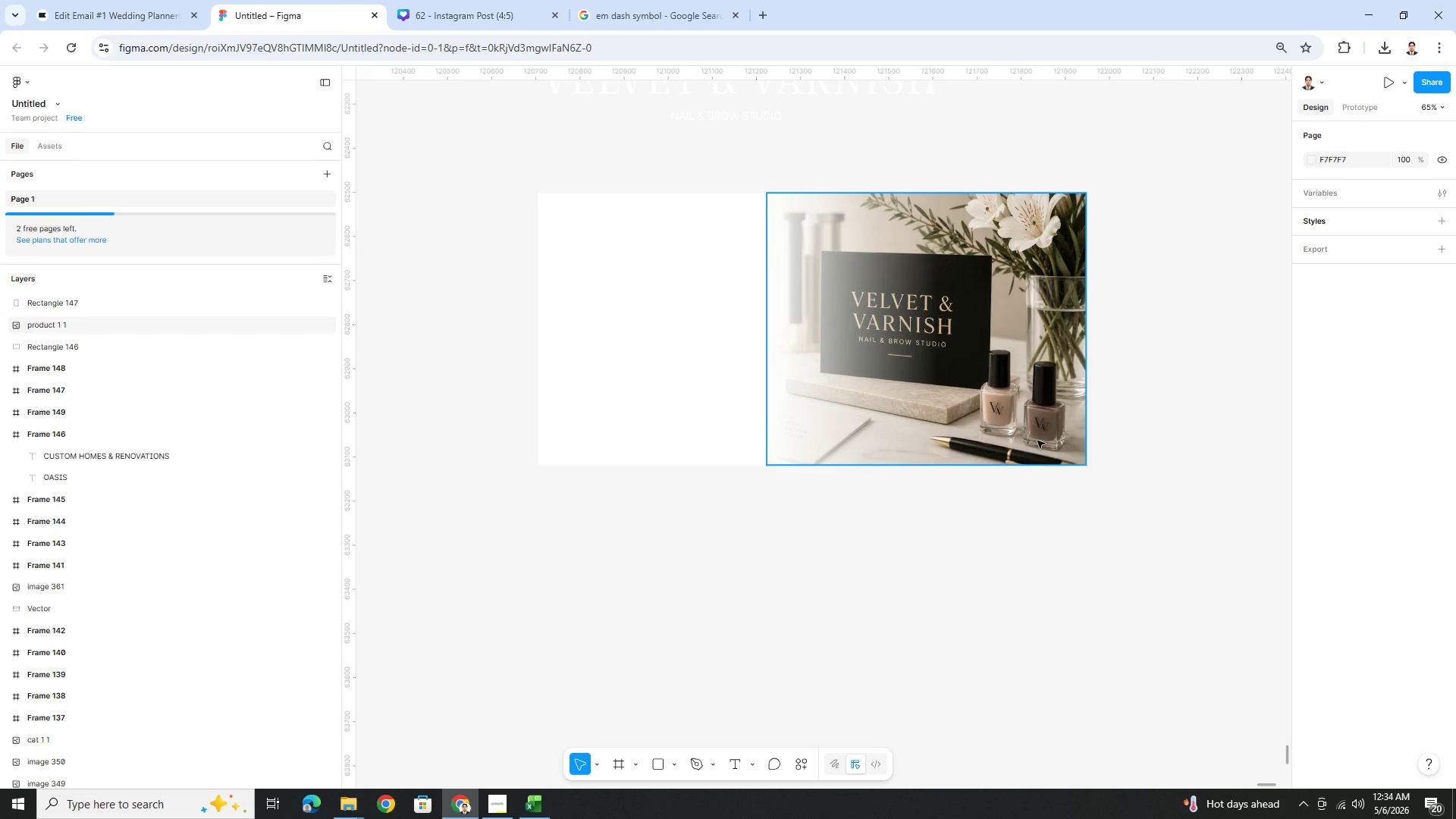 
left_click([1041, 436])
 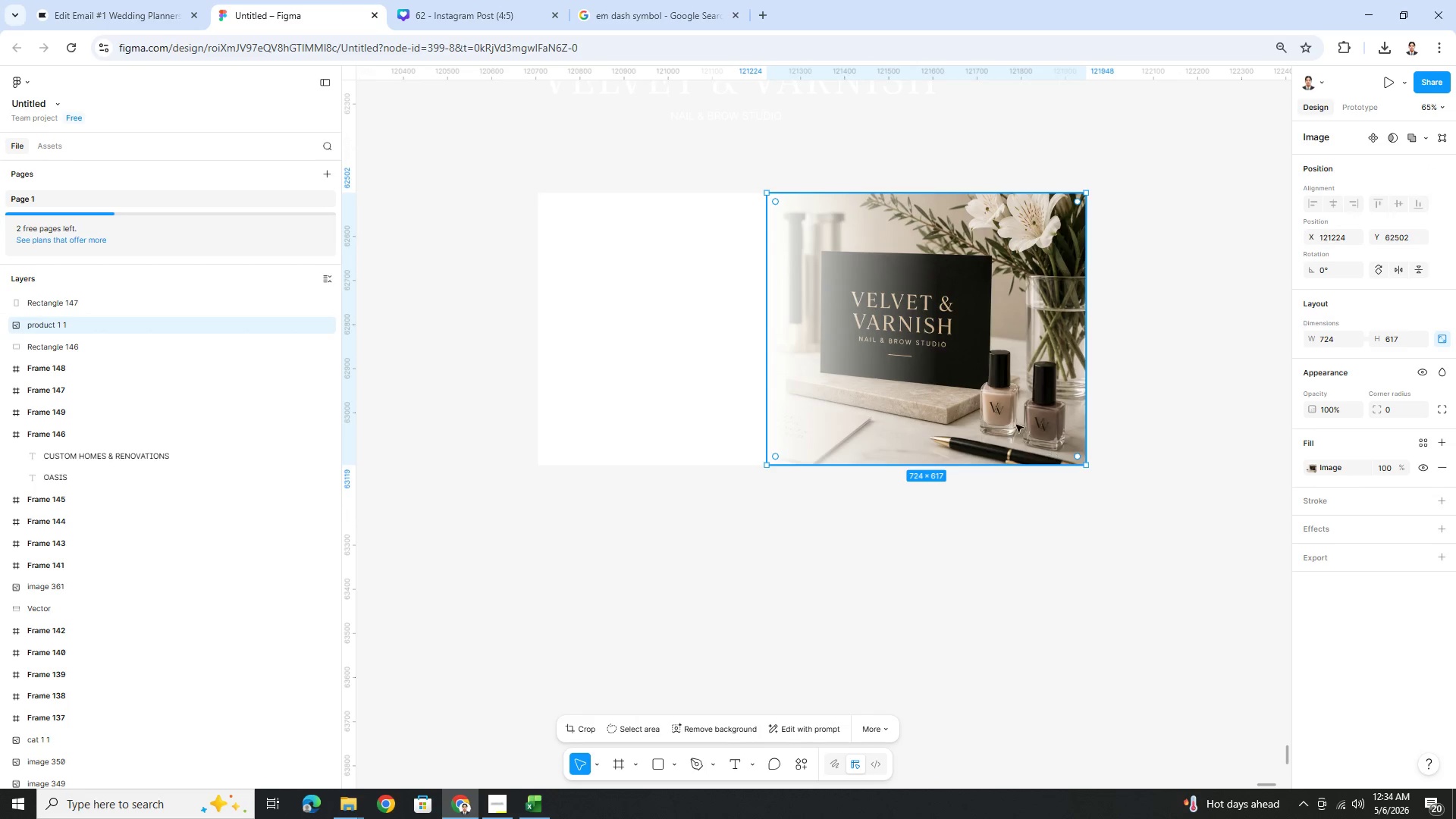 
double_click([999, 403])
 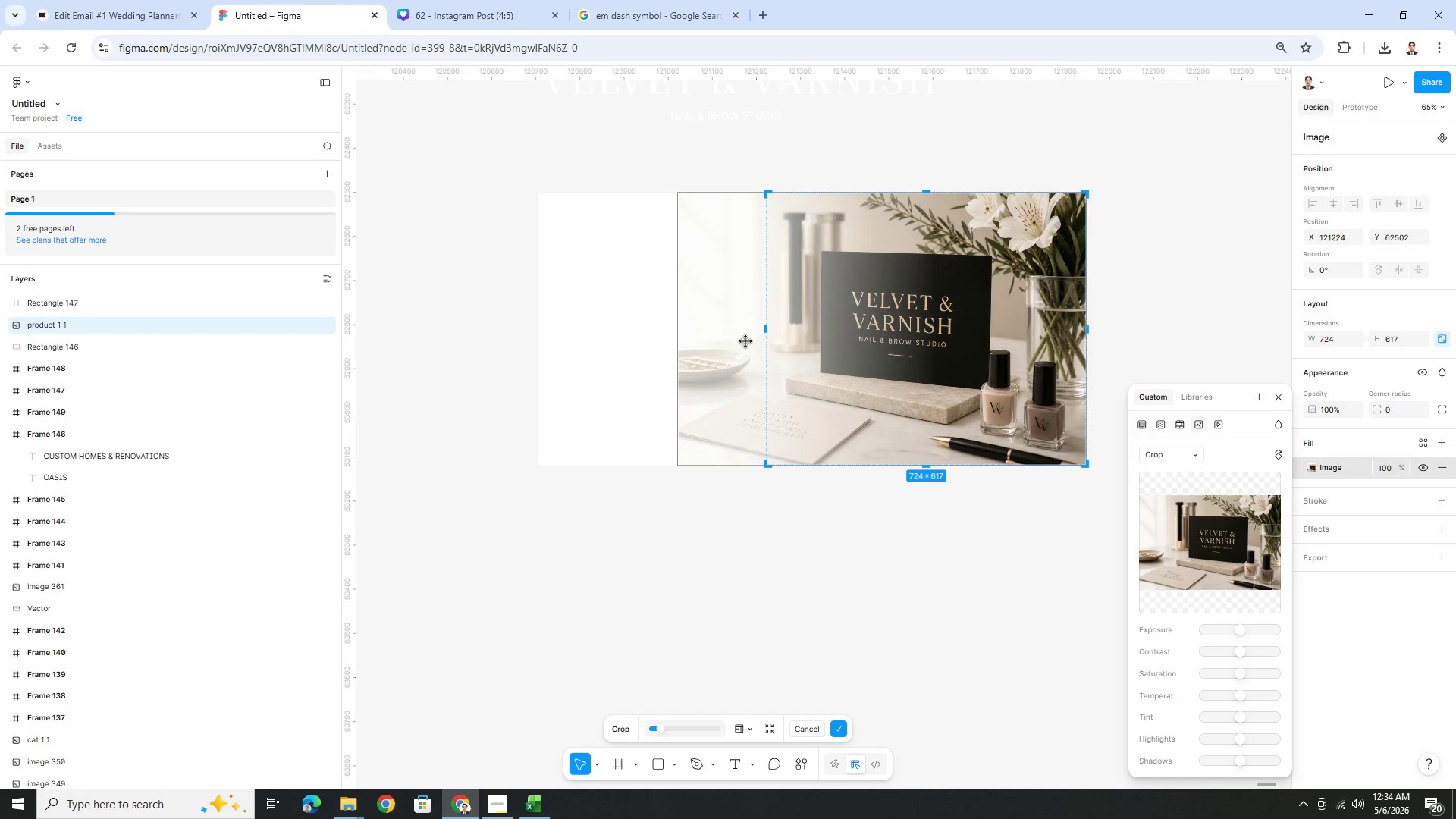 
left_click_drag(start_coordinate=[767, 334], to_coordinate=[743, 330])
 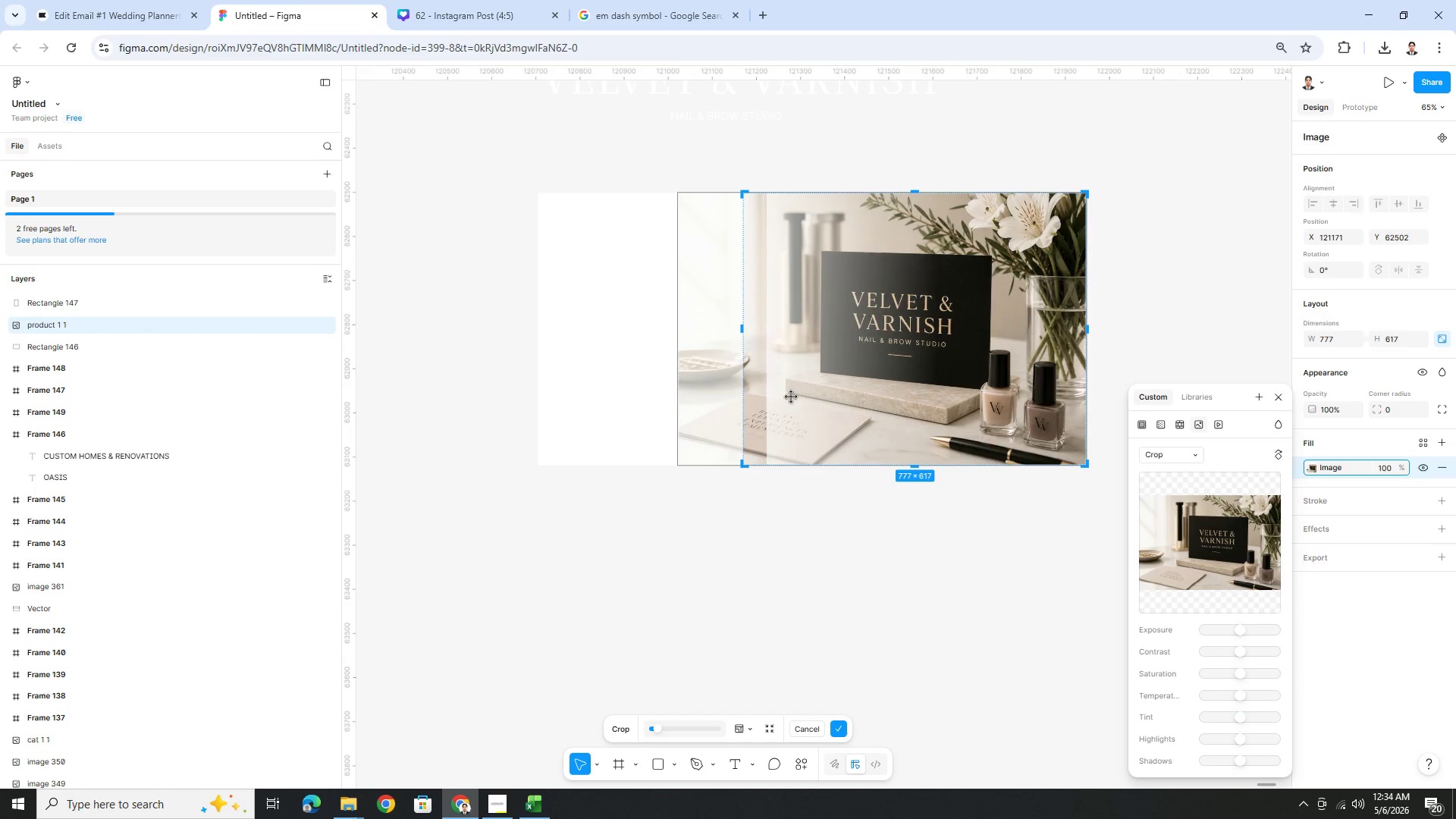 
key(Enter)
 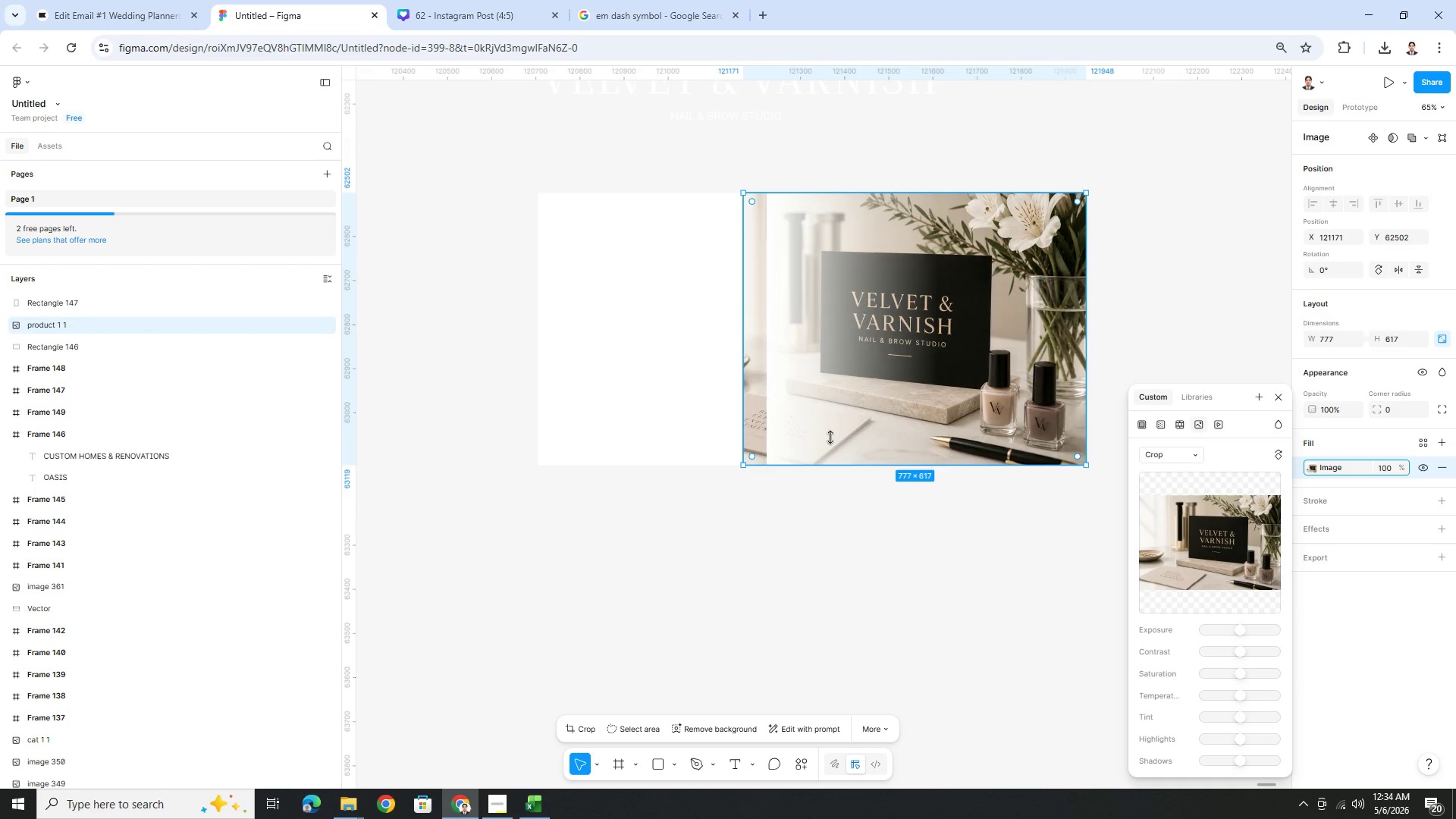 
left_click([834, 391])
 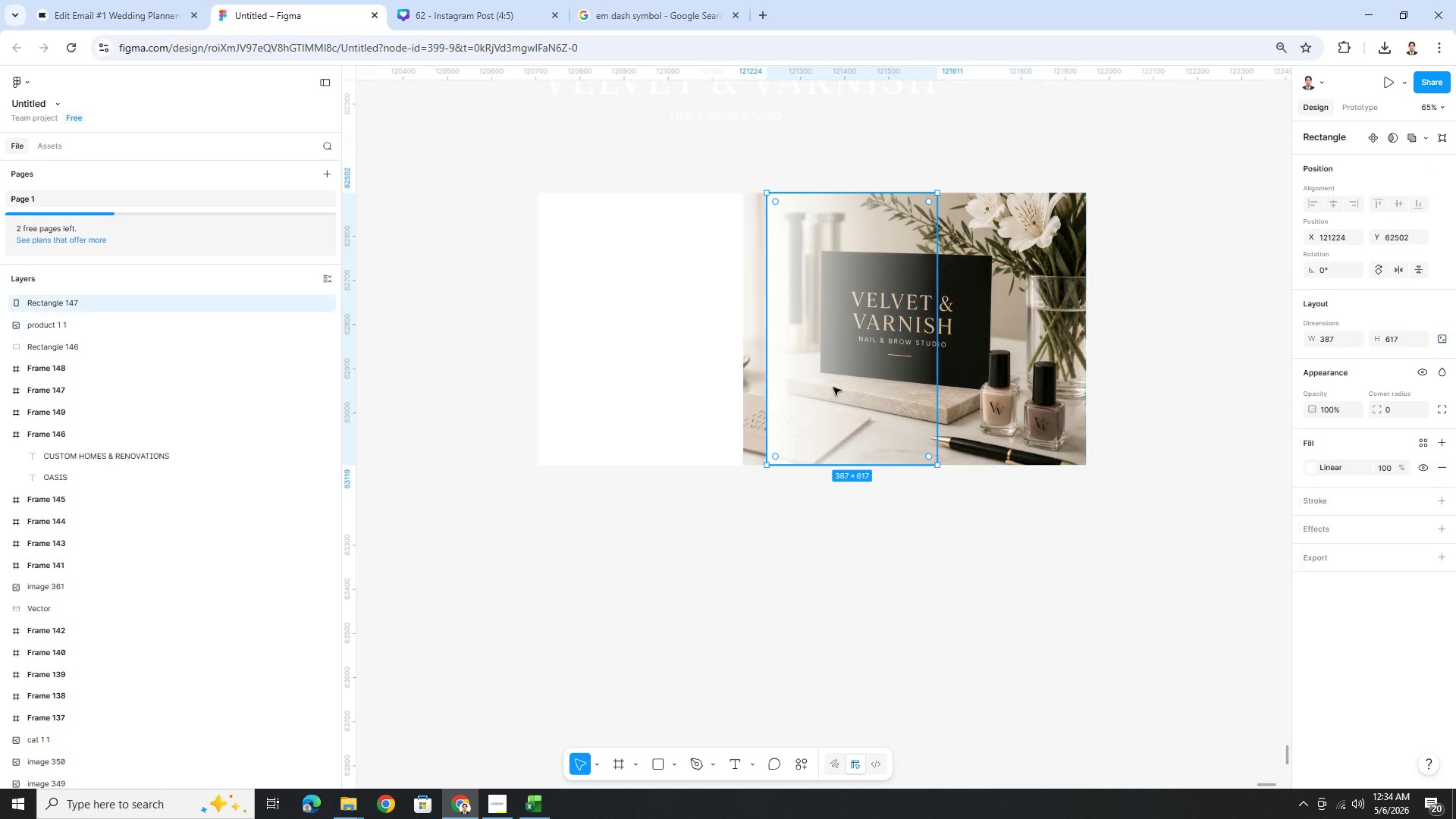 
left_click_drag(start_coordinate=[833, 387], to_coordinate=[808, 387])
 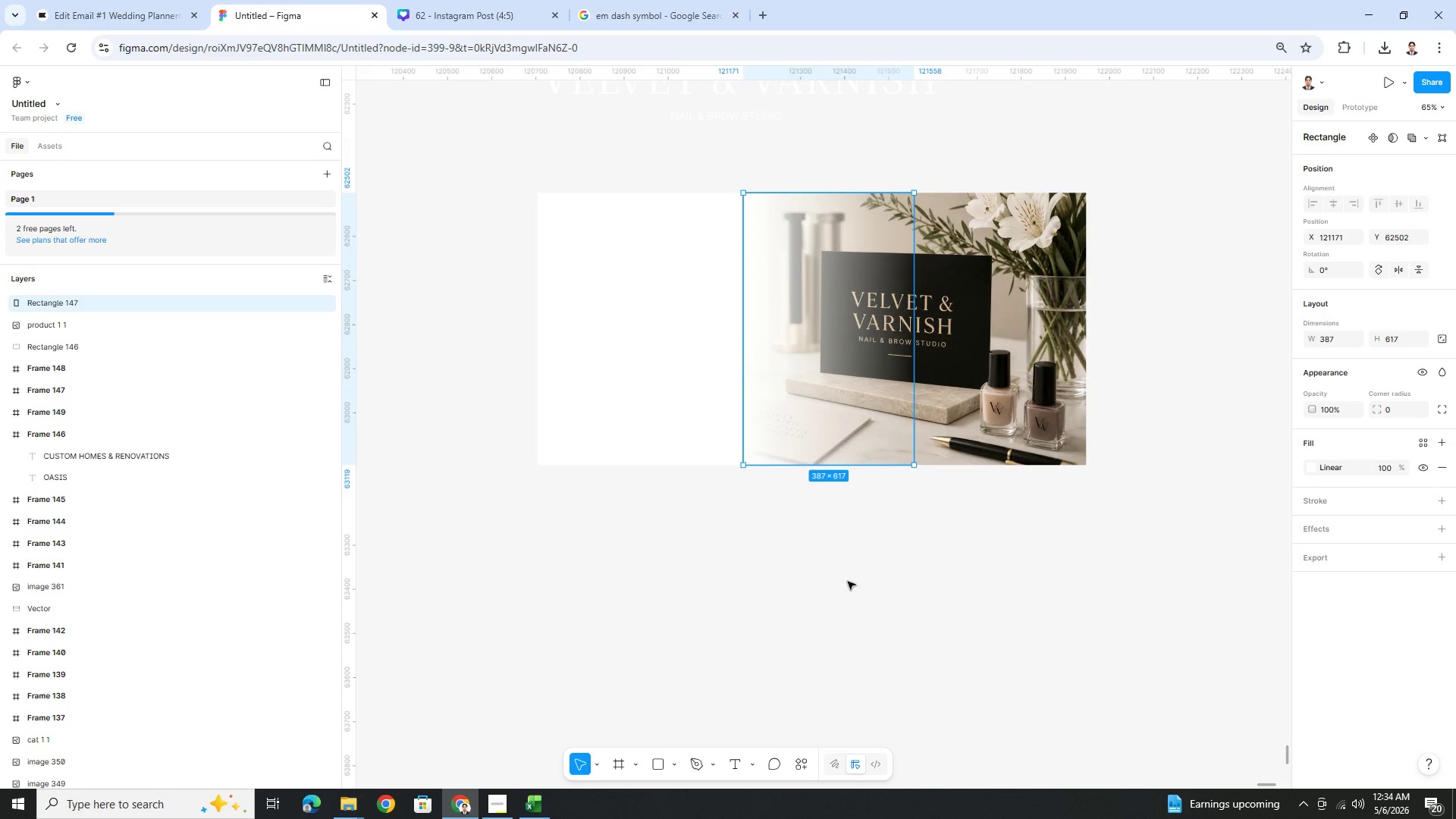 
left_click([848, 588])
 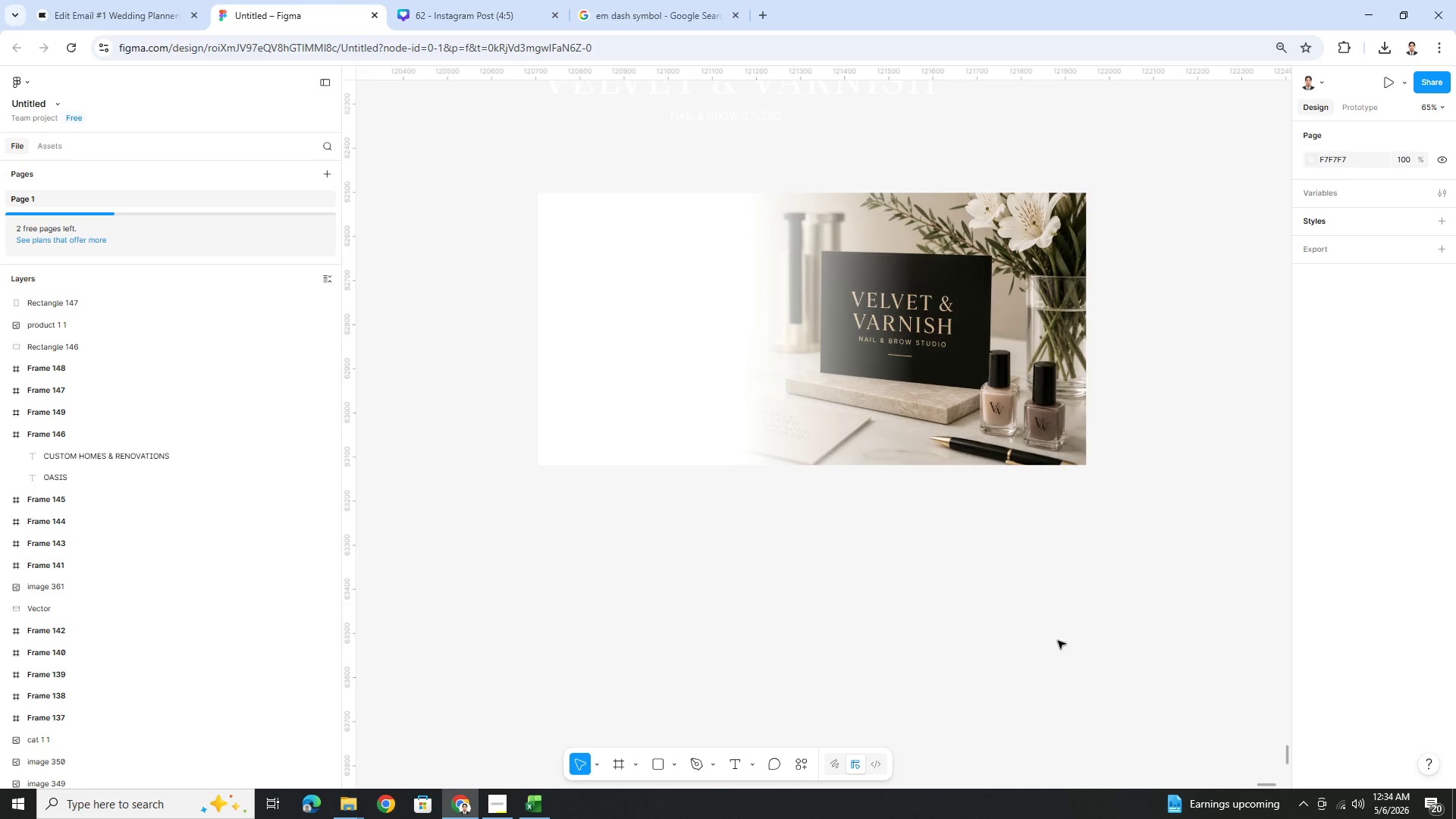 
left_click([1064, 633])
 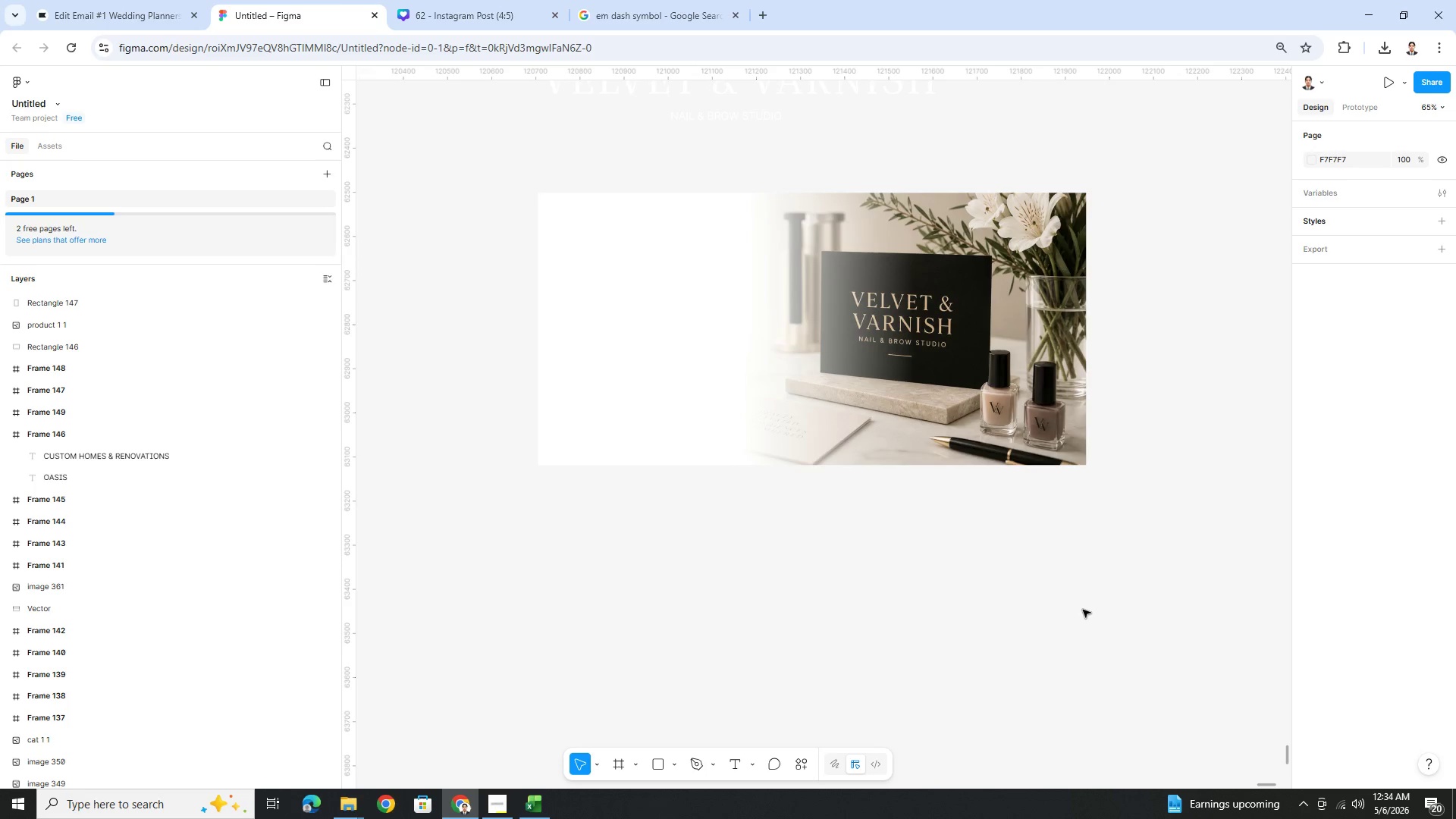 
hold_key(key=ControlLeft, duration=0.84)
scroll: coordinate [1124, 582], scroll_direction: down, amount: 2.0
 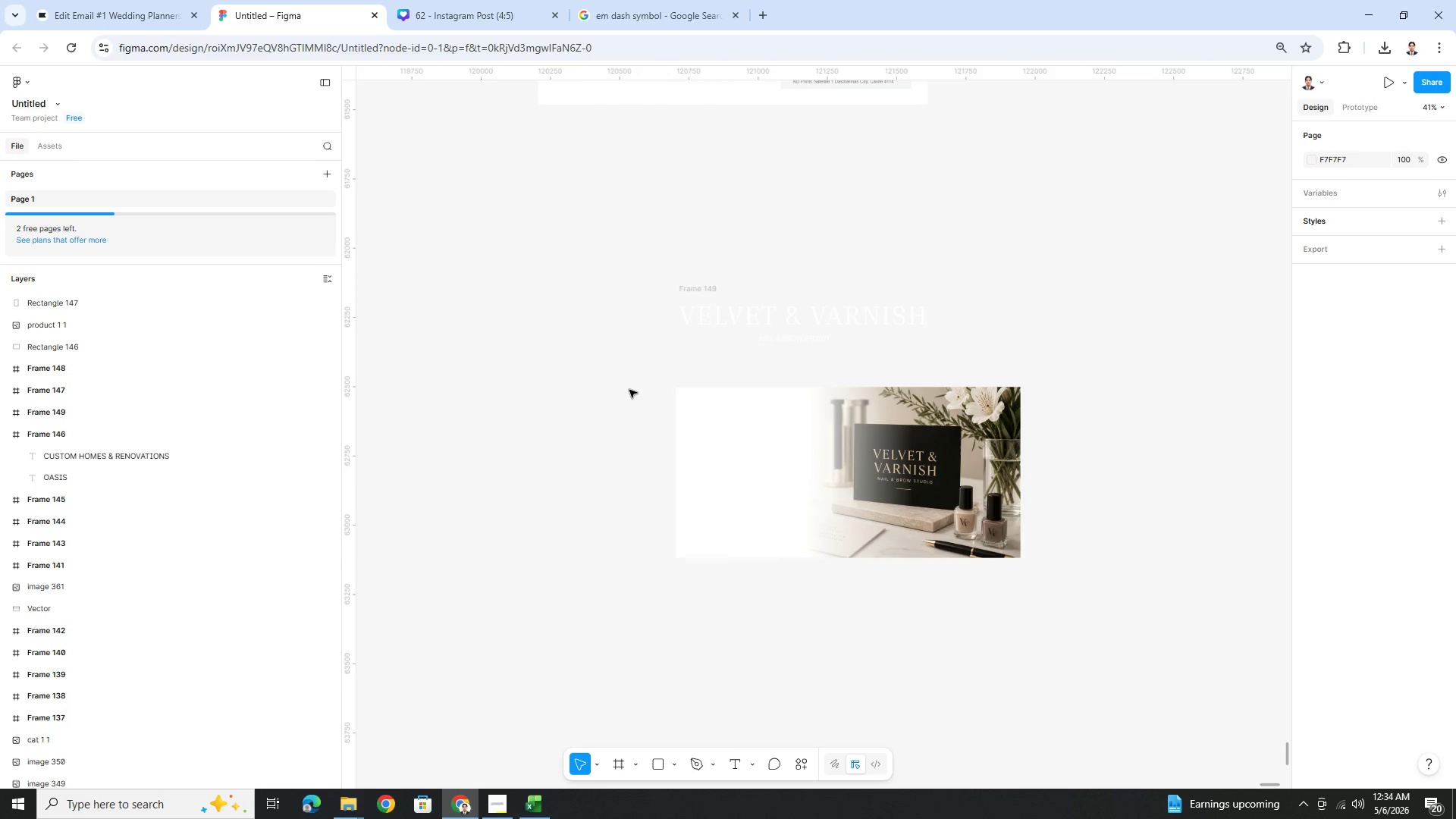 
left_click_drag(start_coordinate=[631, 384], to_coordinate=[1148, 636])
 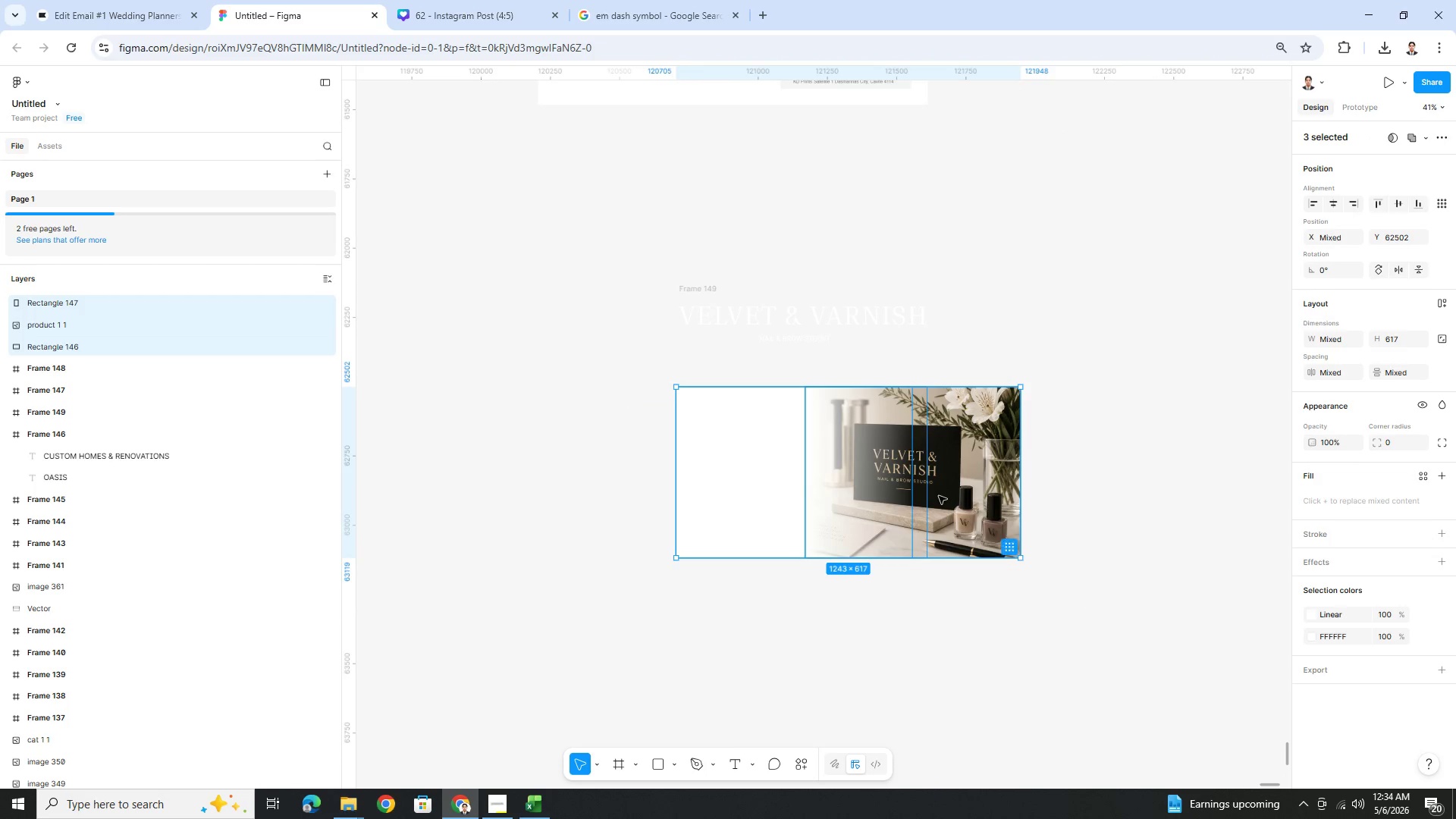 
right_click([938, 495])
 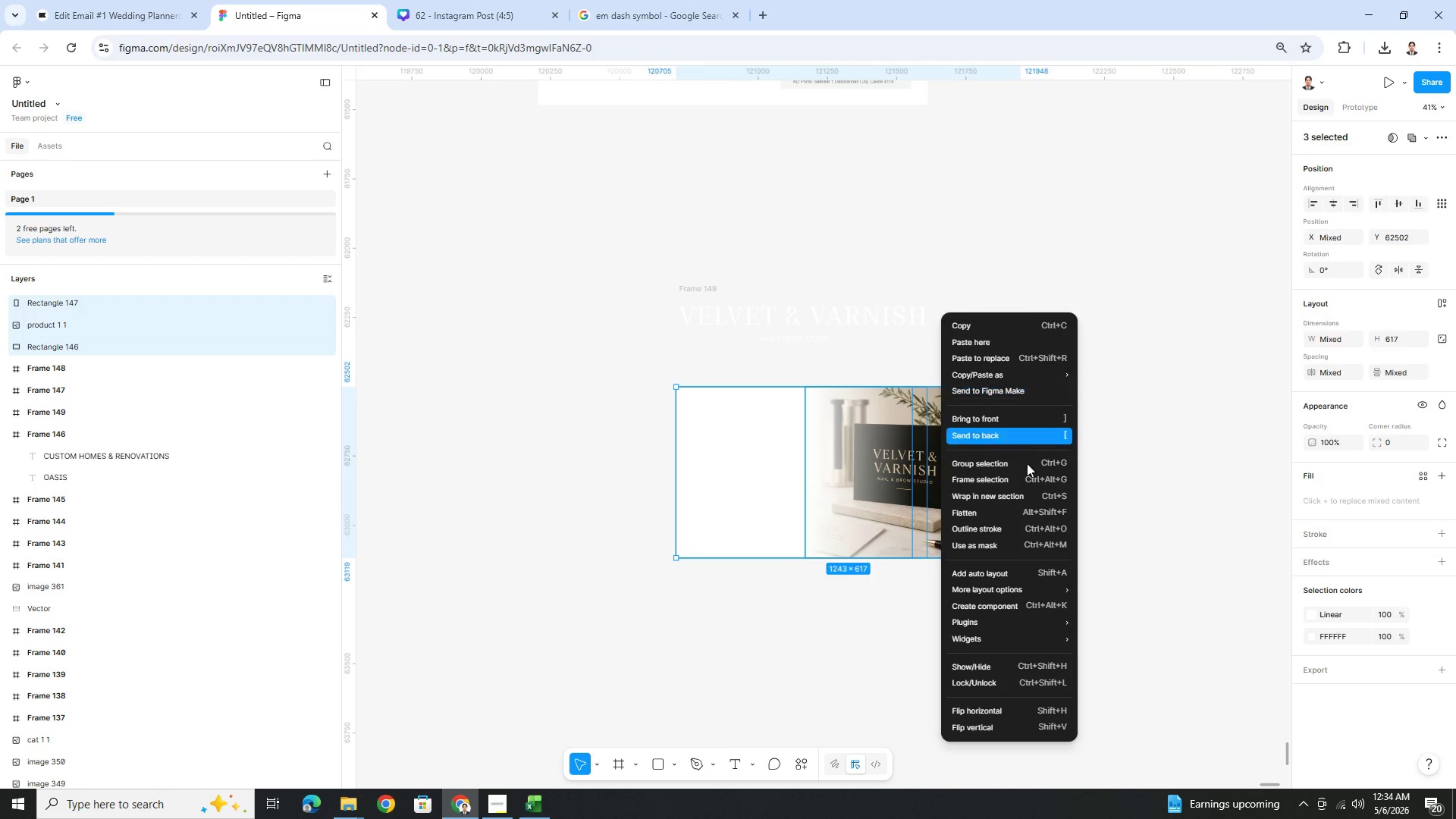 
left_click([1025, 487])
 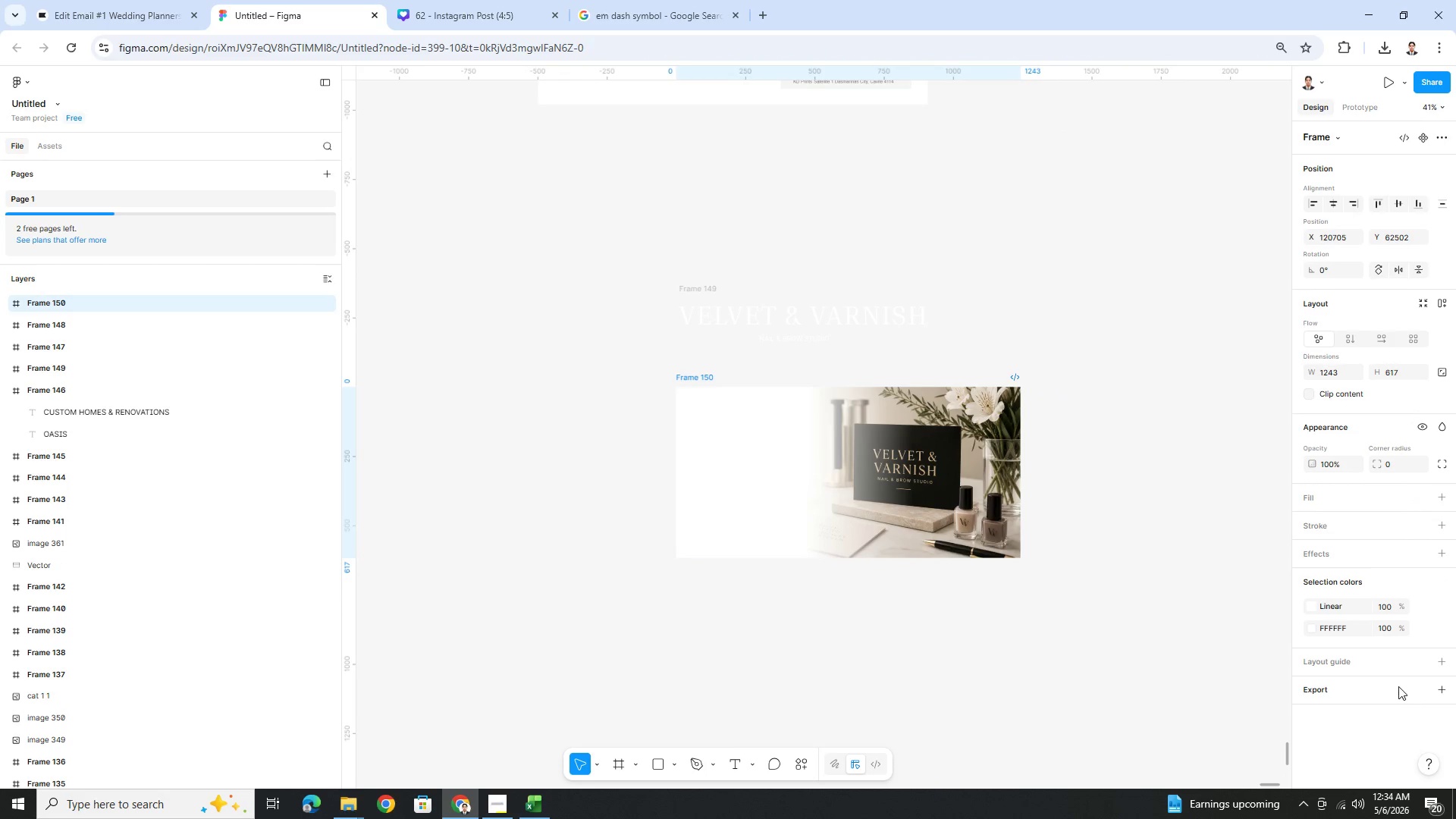 
left_click([1418, 691])
 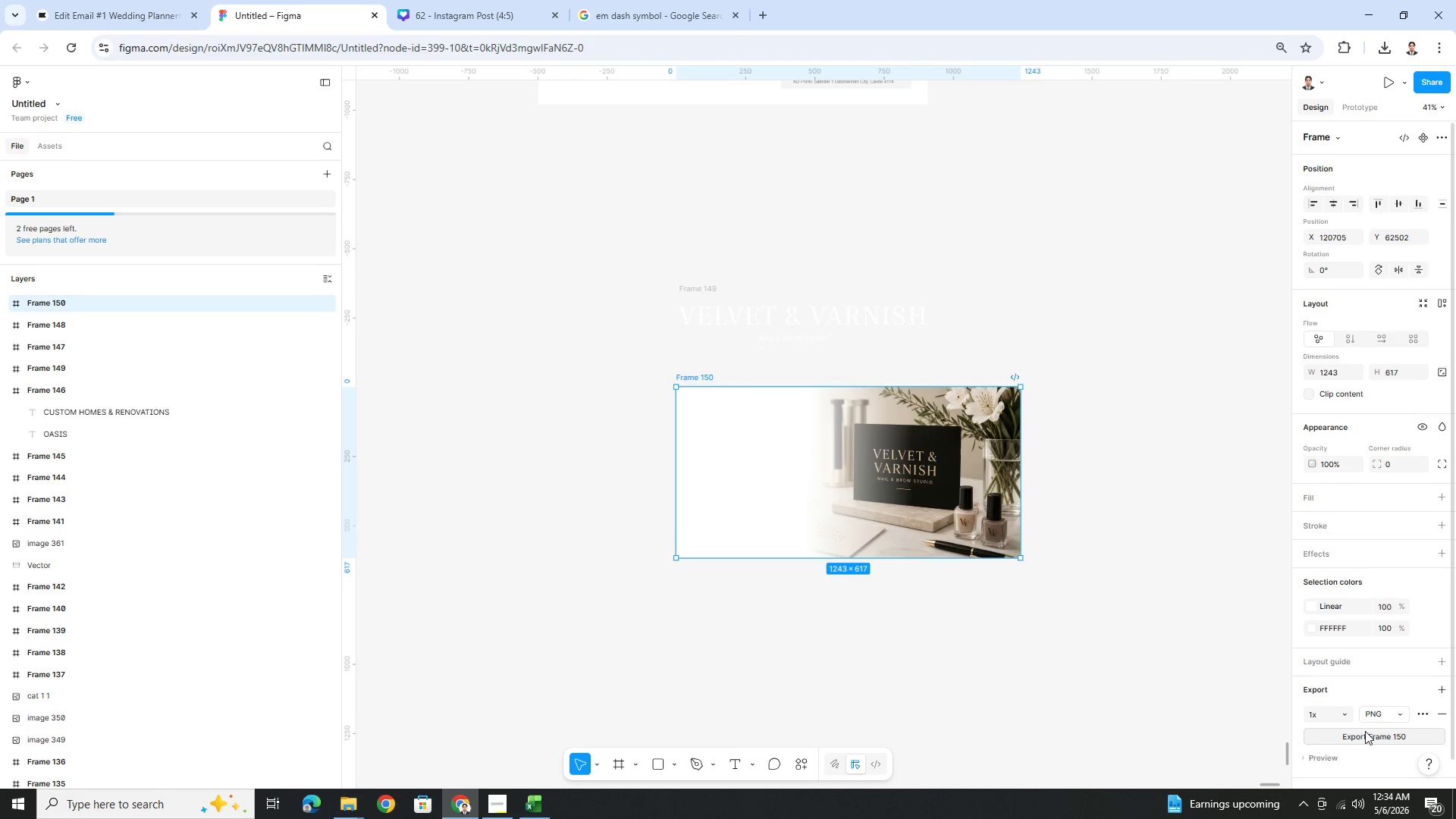 
scroll: coordinate [1365, 731], scroll_direction: down, amount: 1.0
 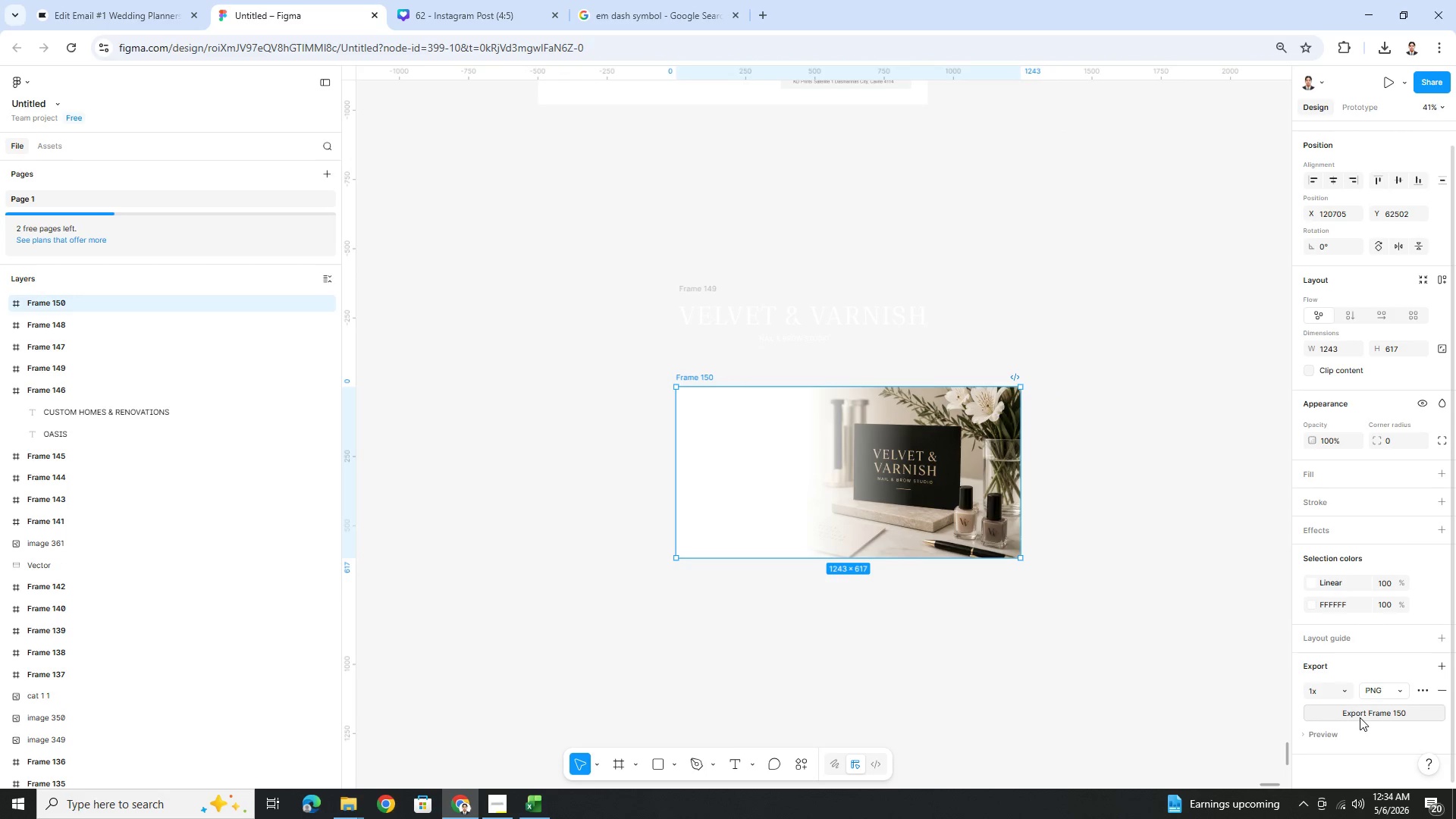 
left_click([1358, 715])
 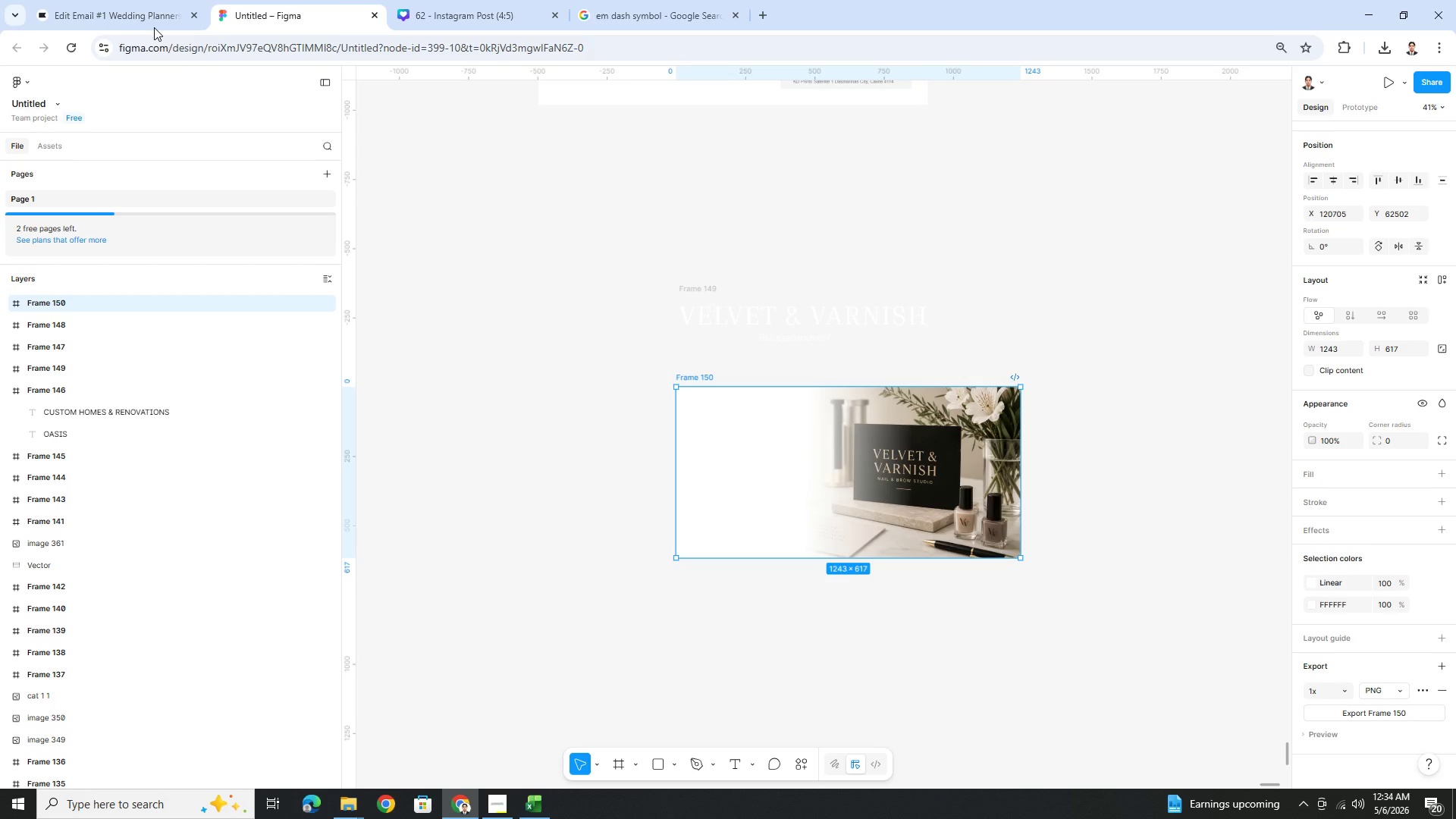 
left_click([165, 16])
 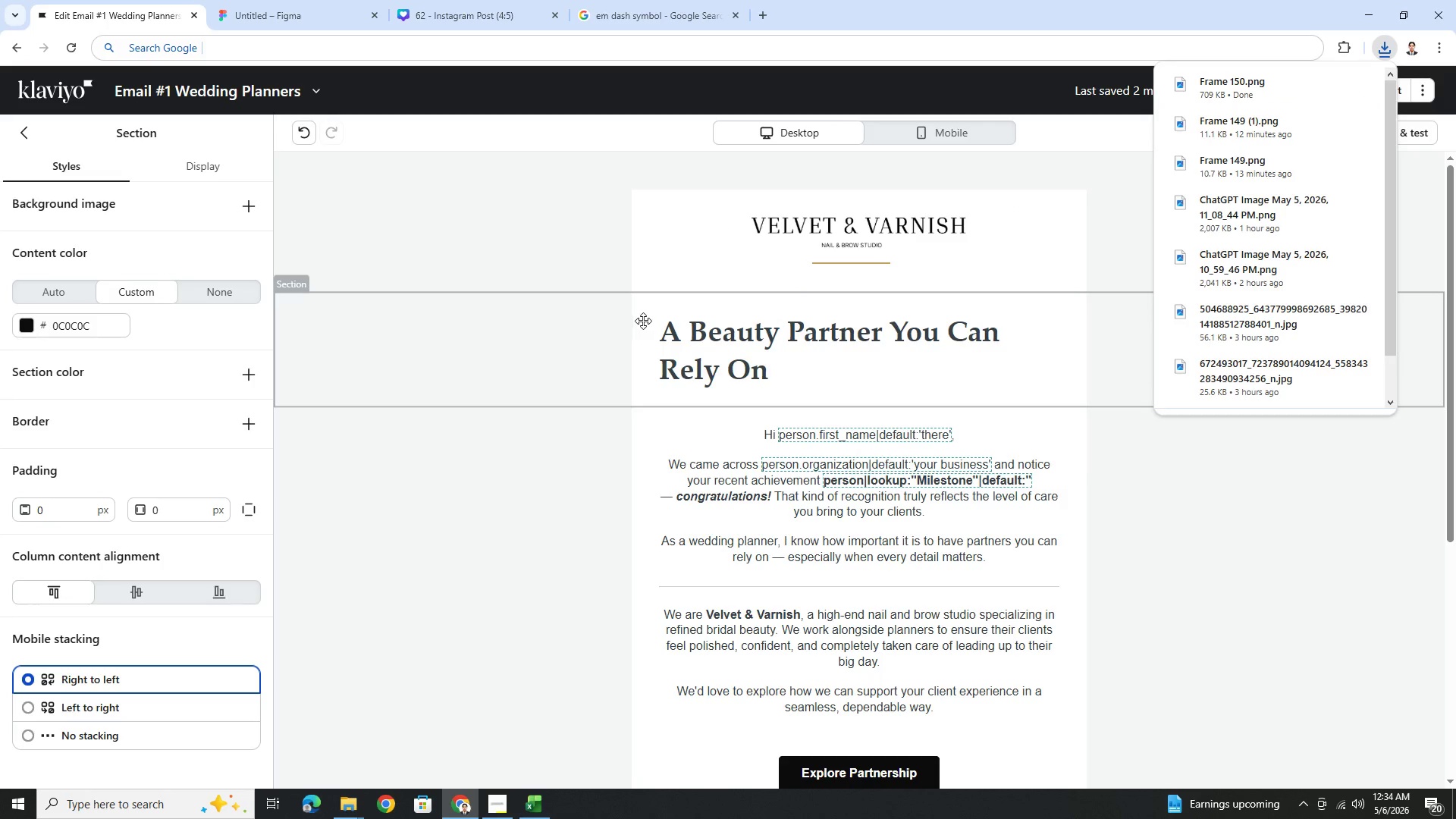 
left_click([480, 365])
 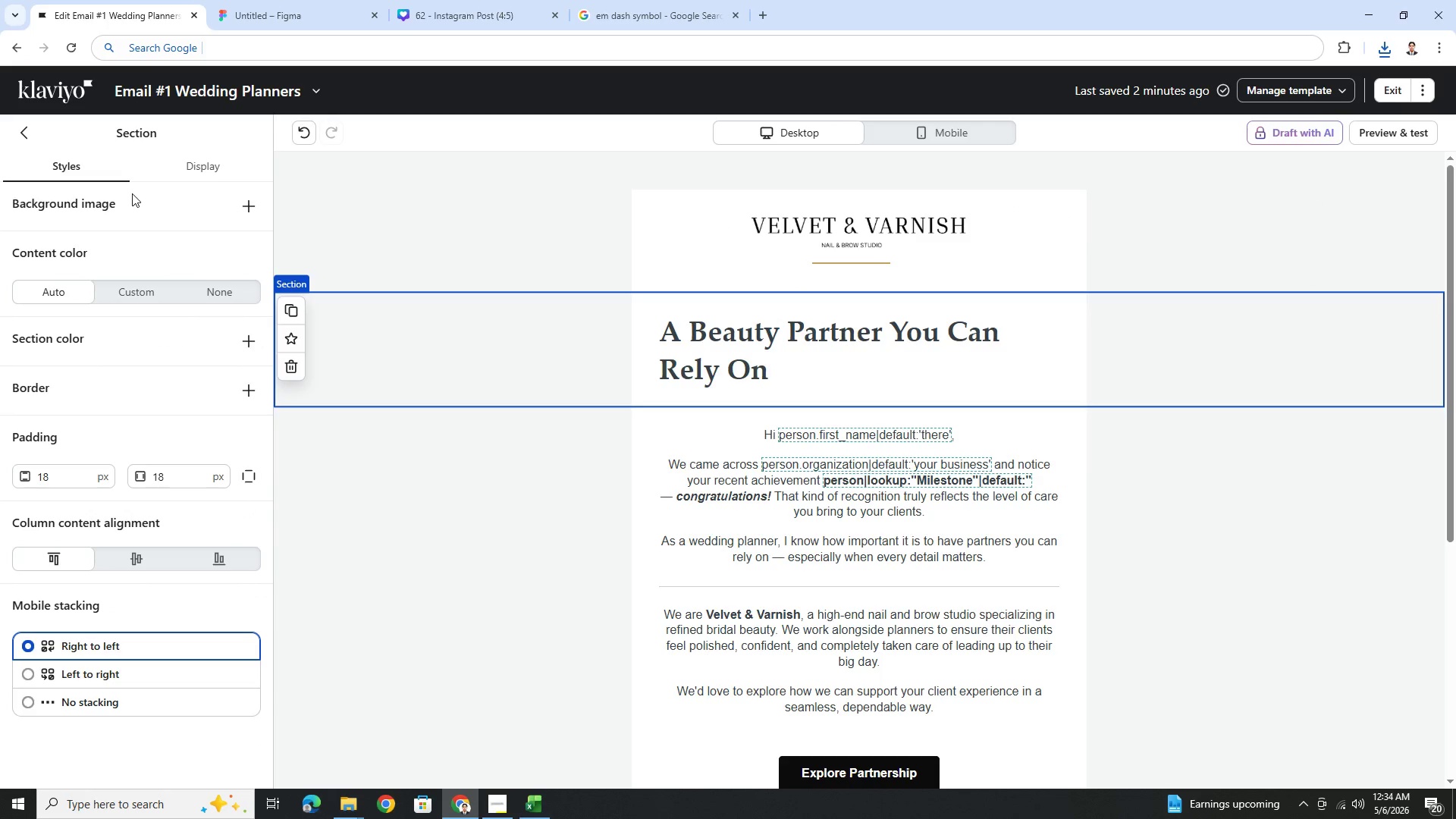 
left_click([205, 202])
 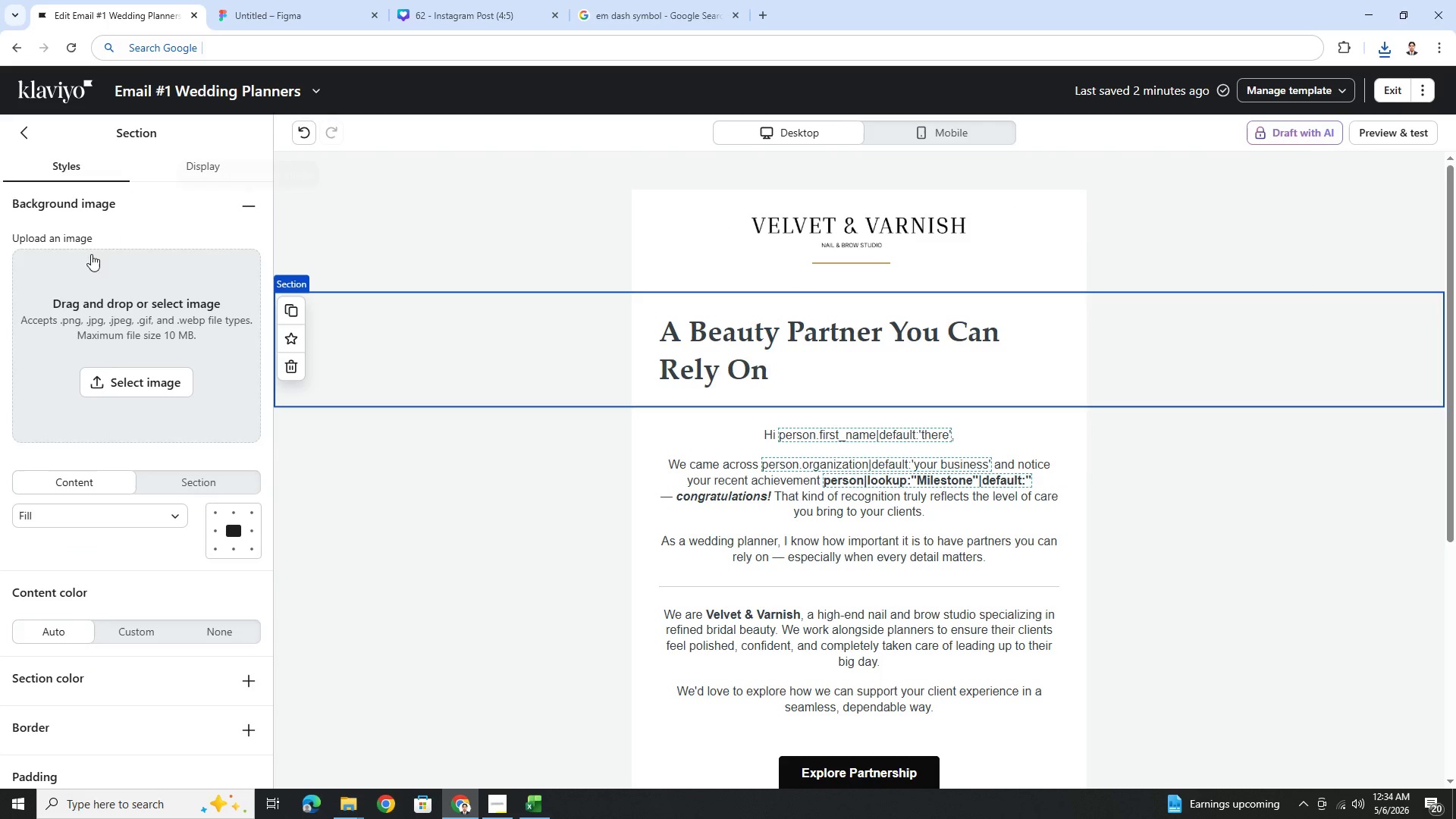 
left_click([104, 376])
 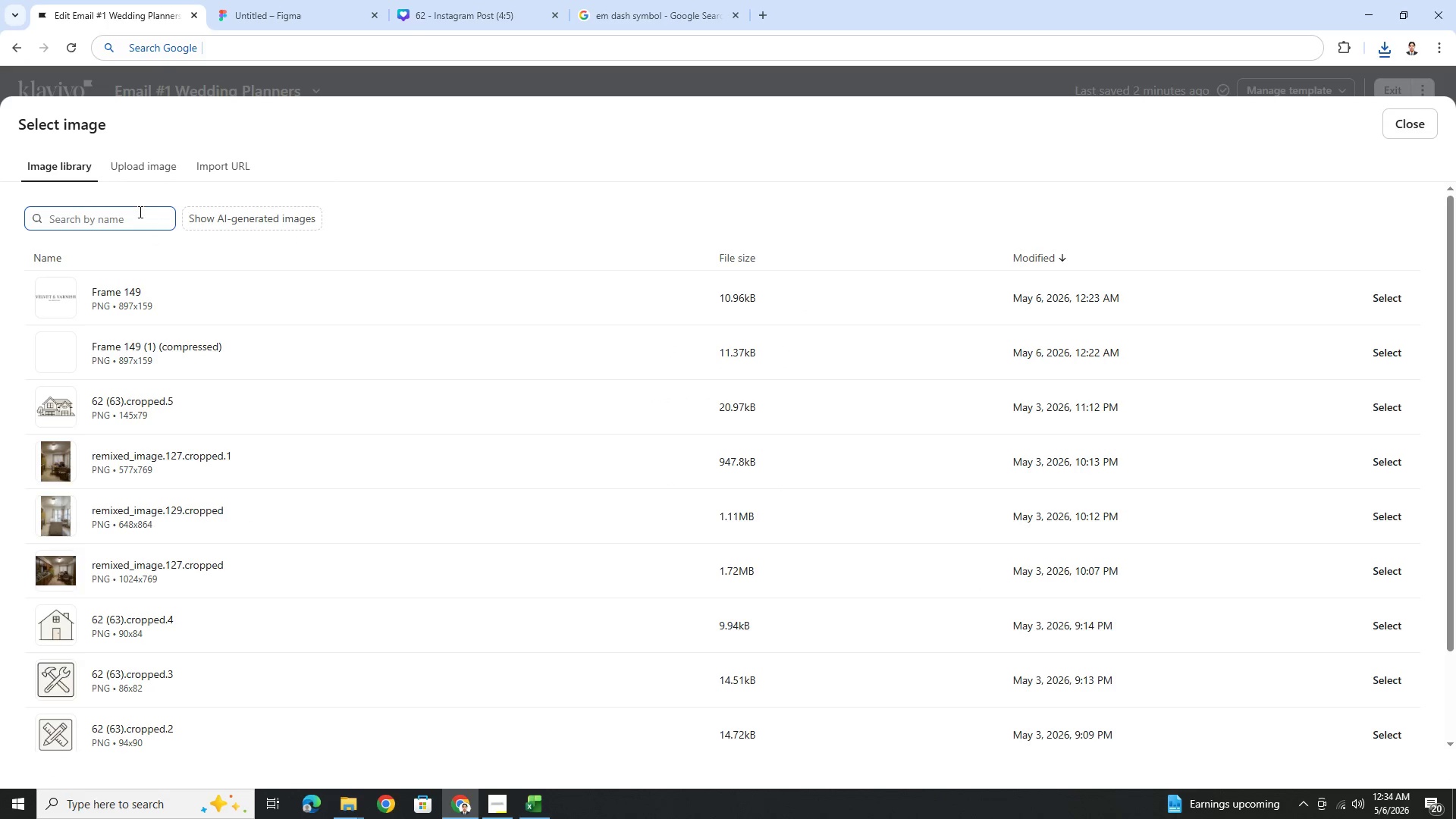 
left_click([138, 173])
 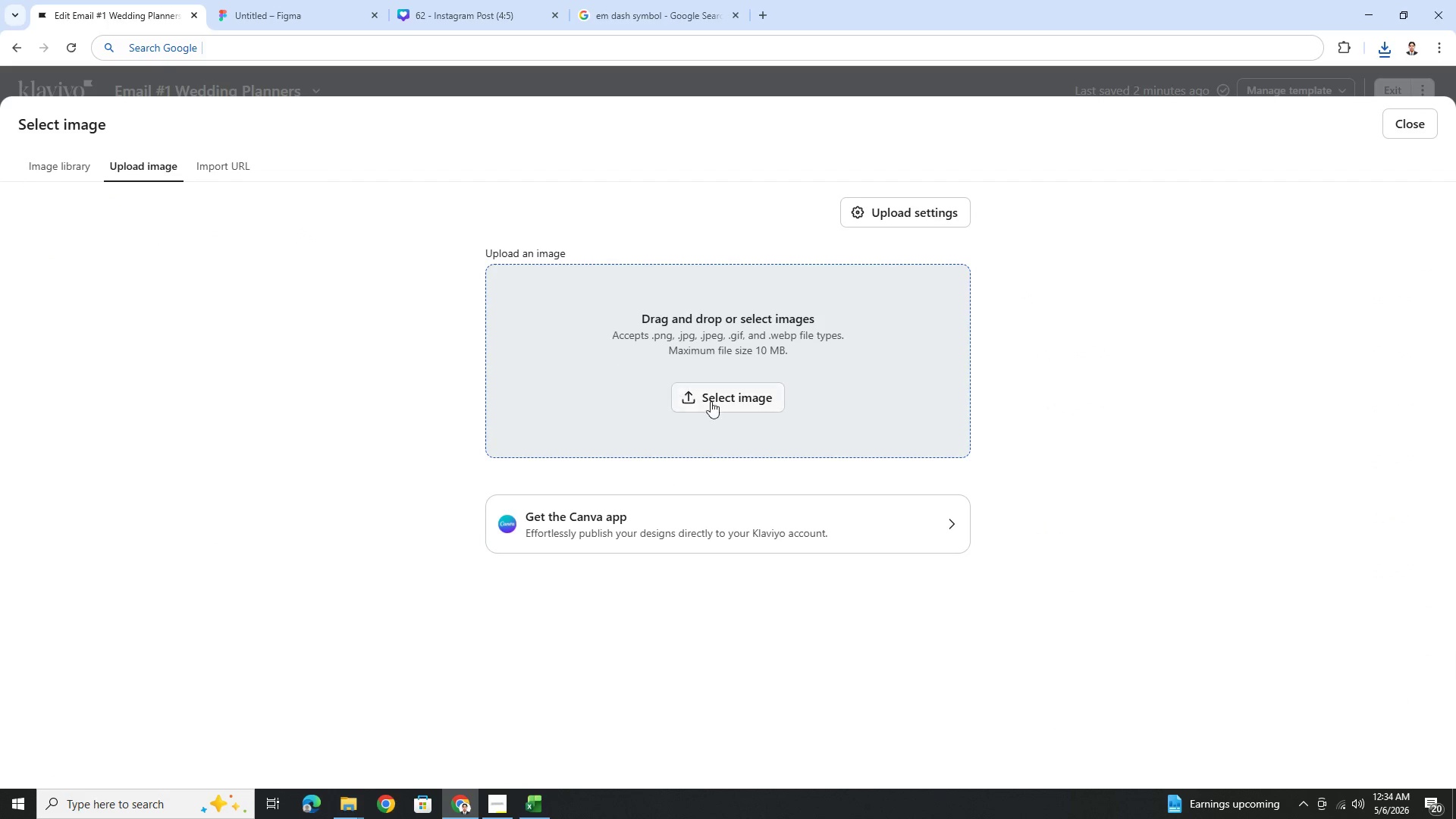 
left_click([710, 405])
 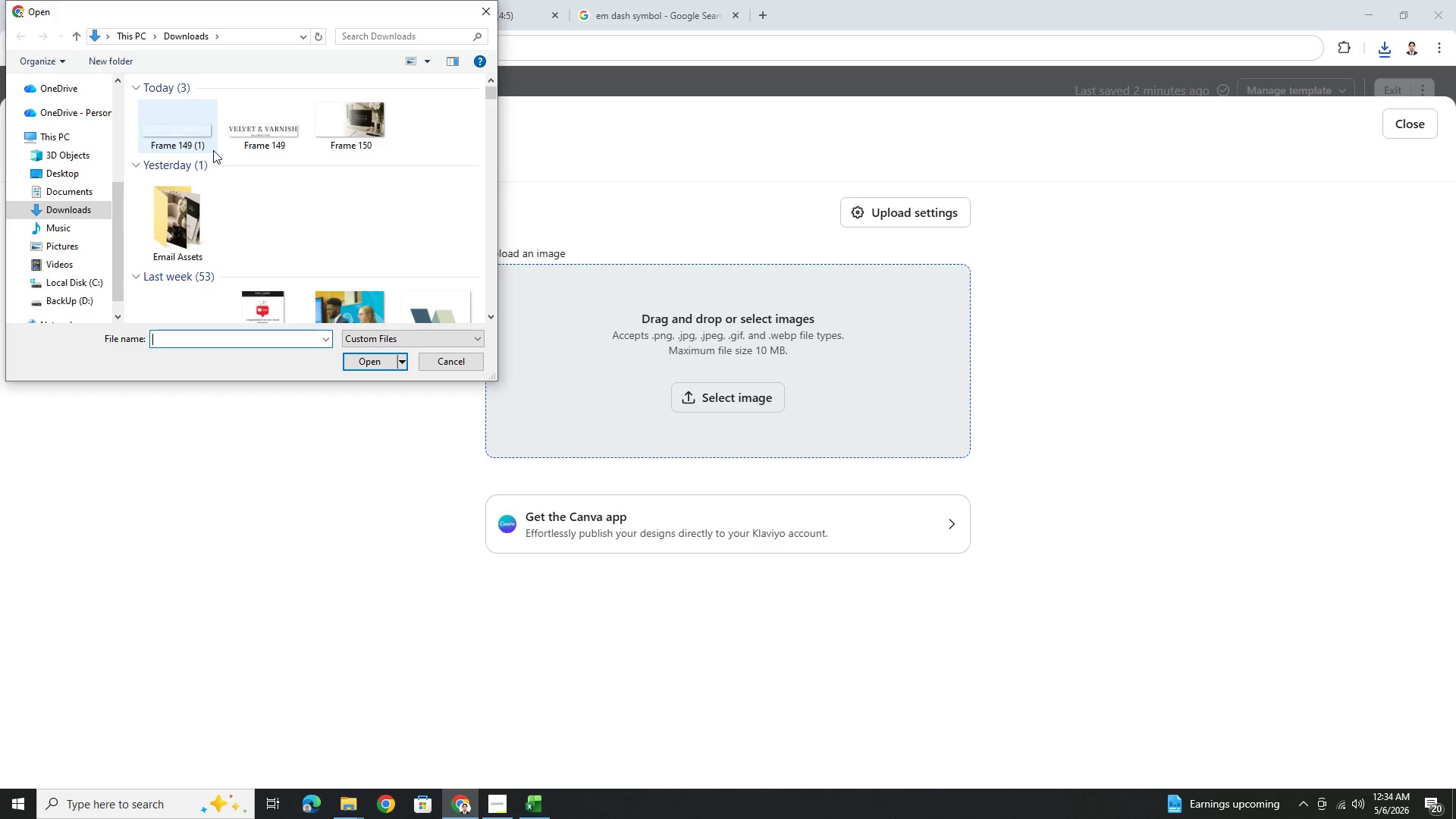 
double_click([212, 138])
 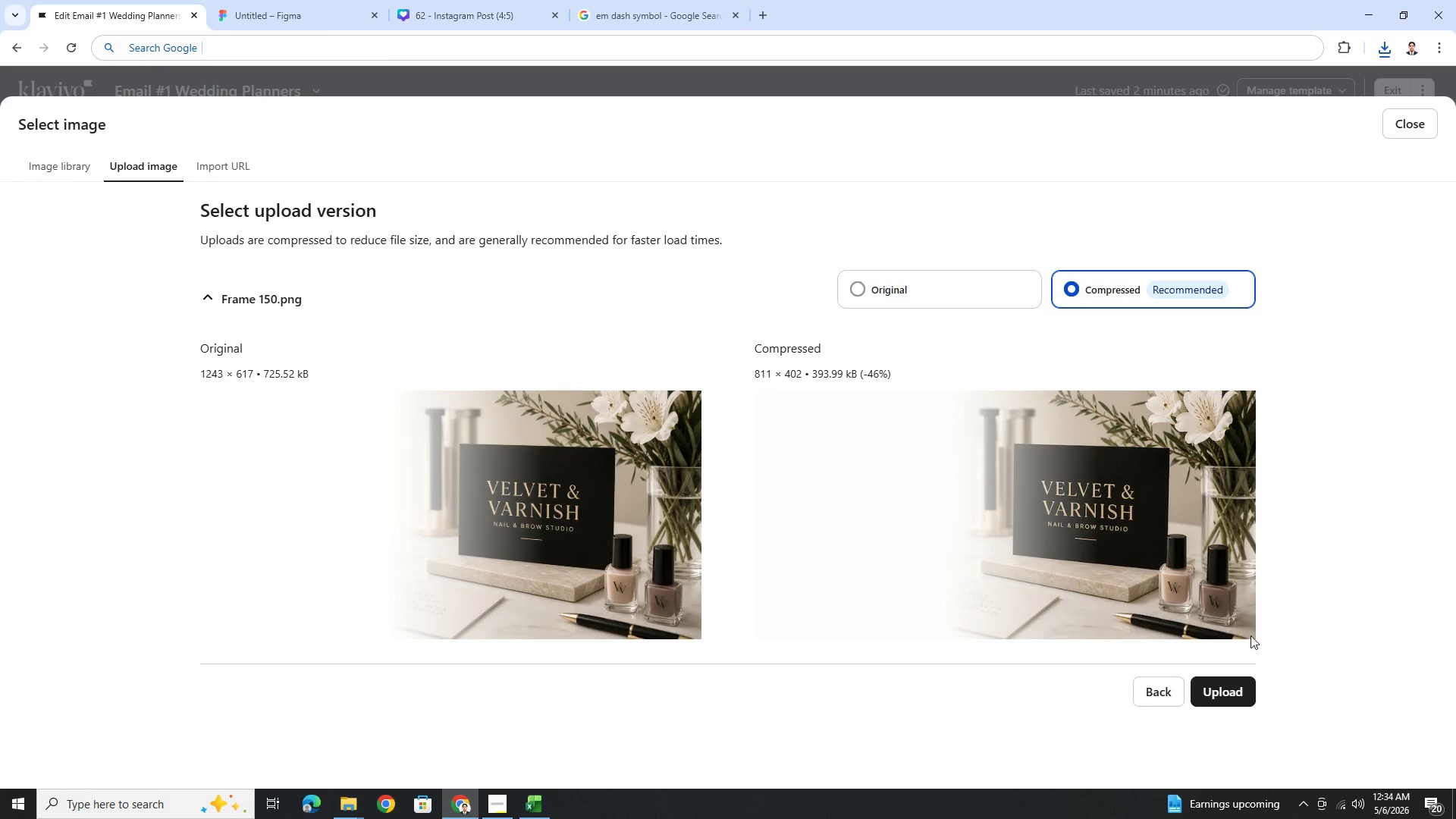 
left_click([1234, 697])
 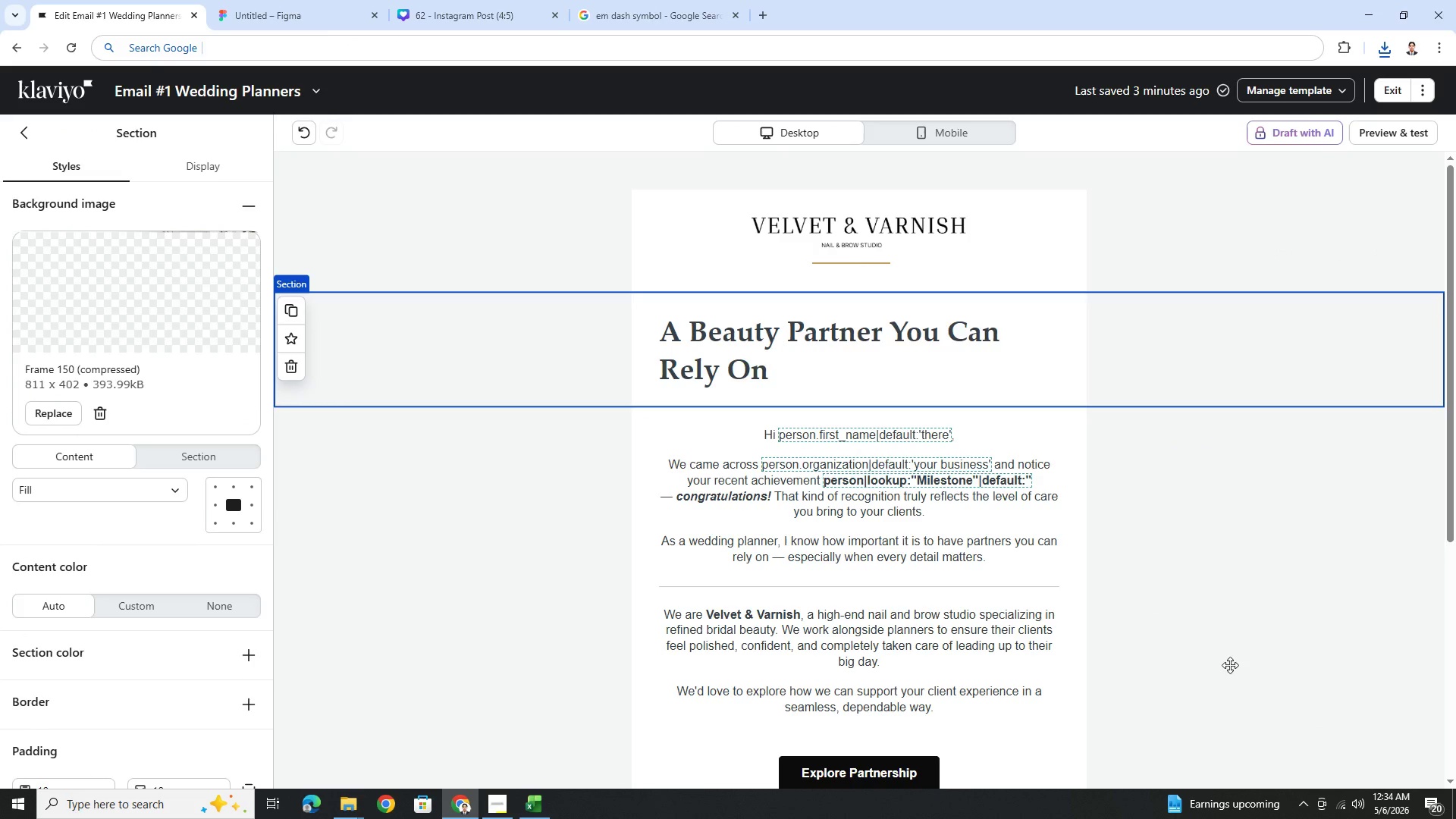 
wait(9.33)
 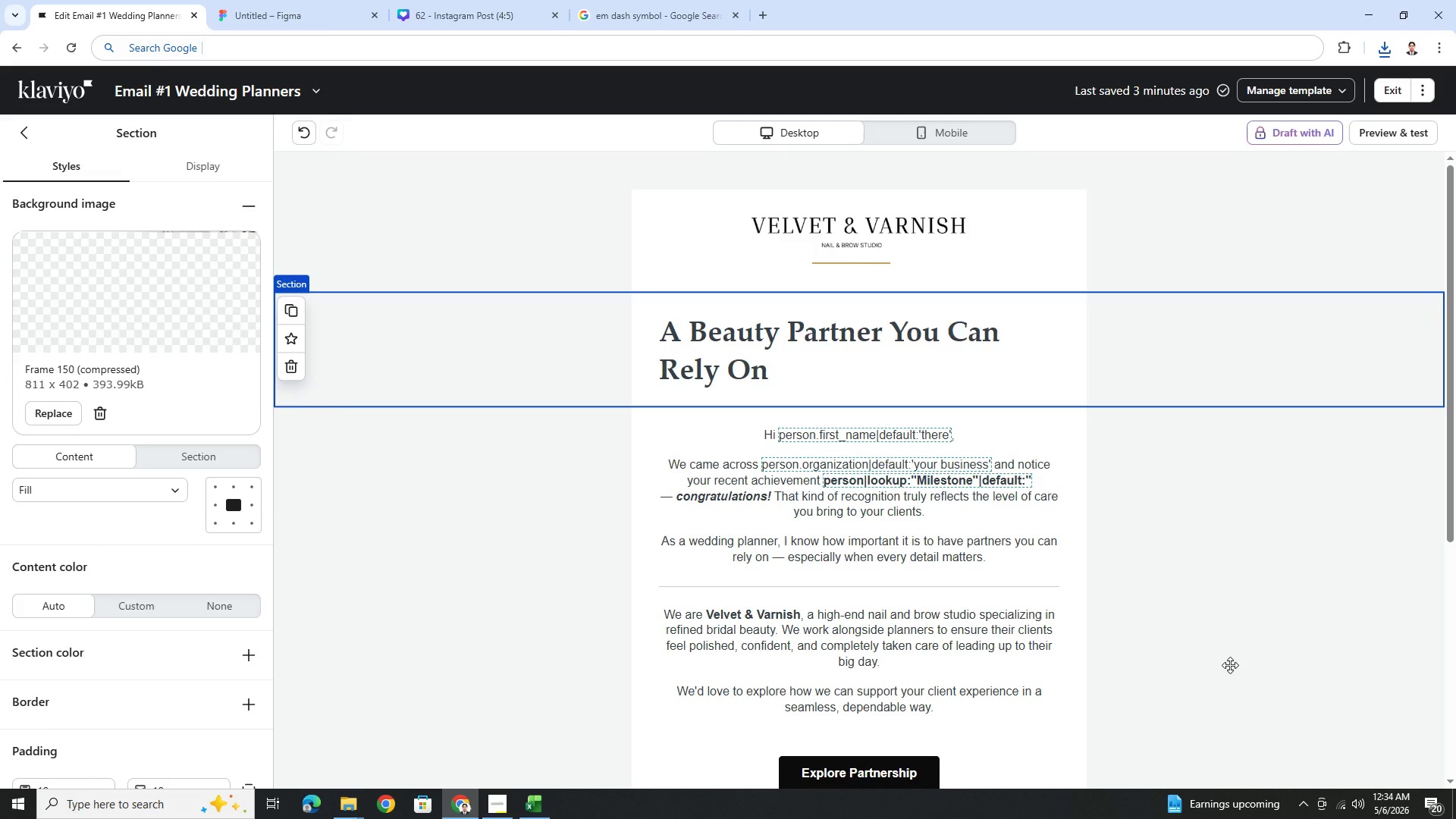 
left_click([930, 331])
 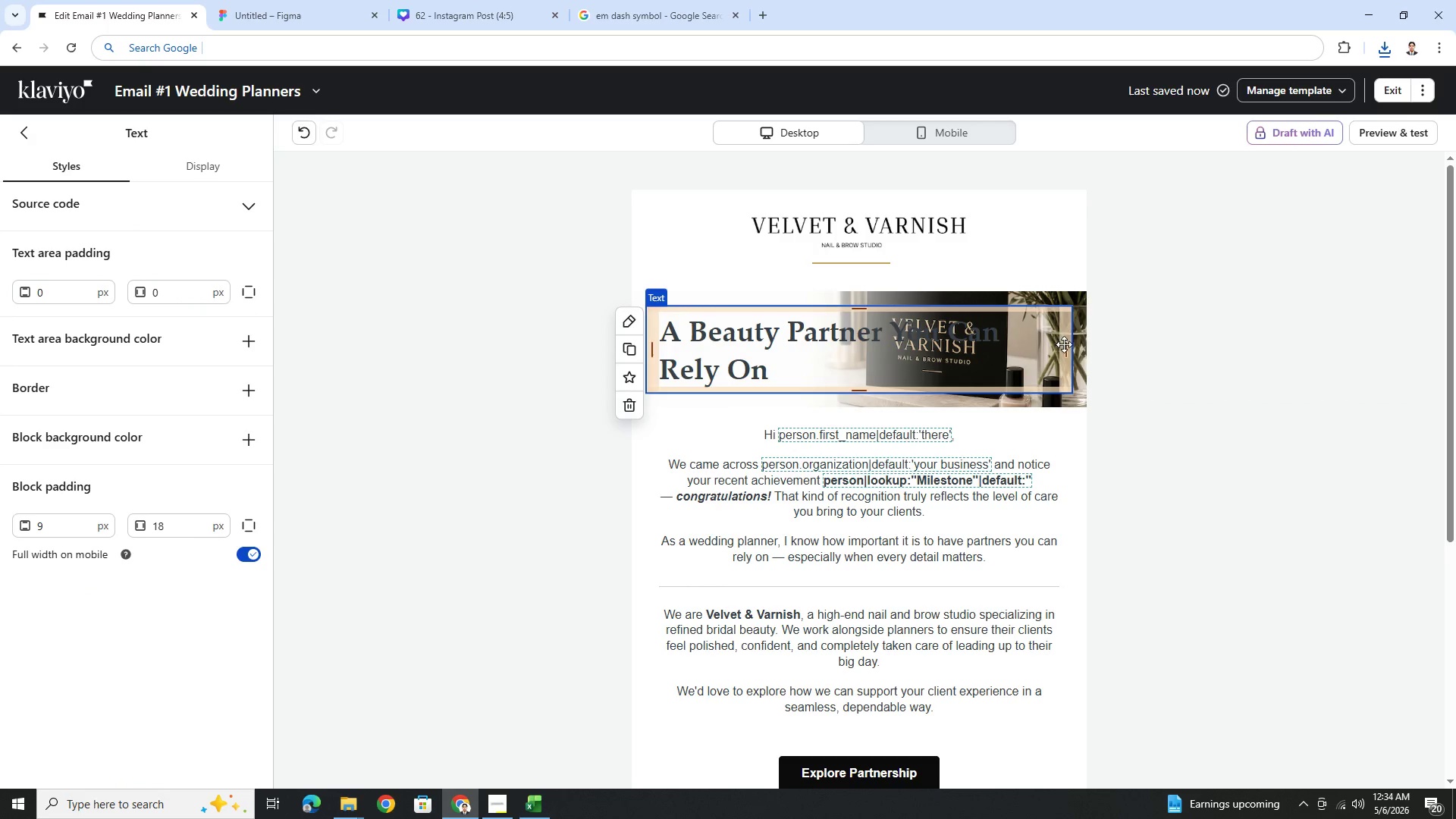 
left_click_drag(start_coordinate=[1067, 345], to_coordinate=[874, 344])
 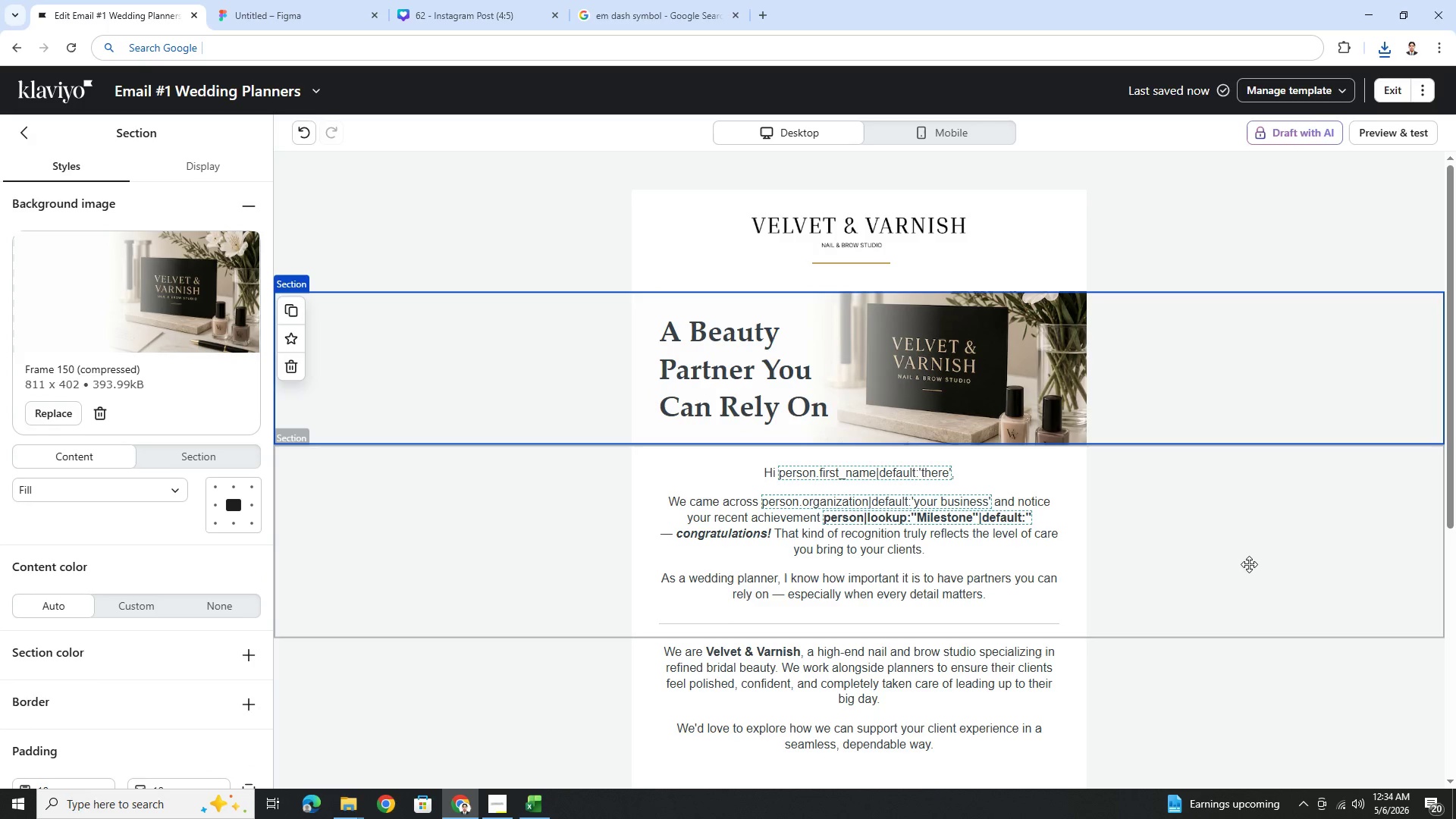 
left_click([1021, 386])
 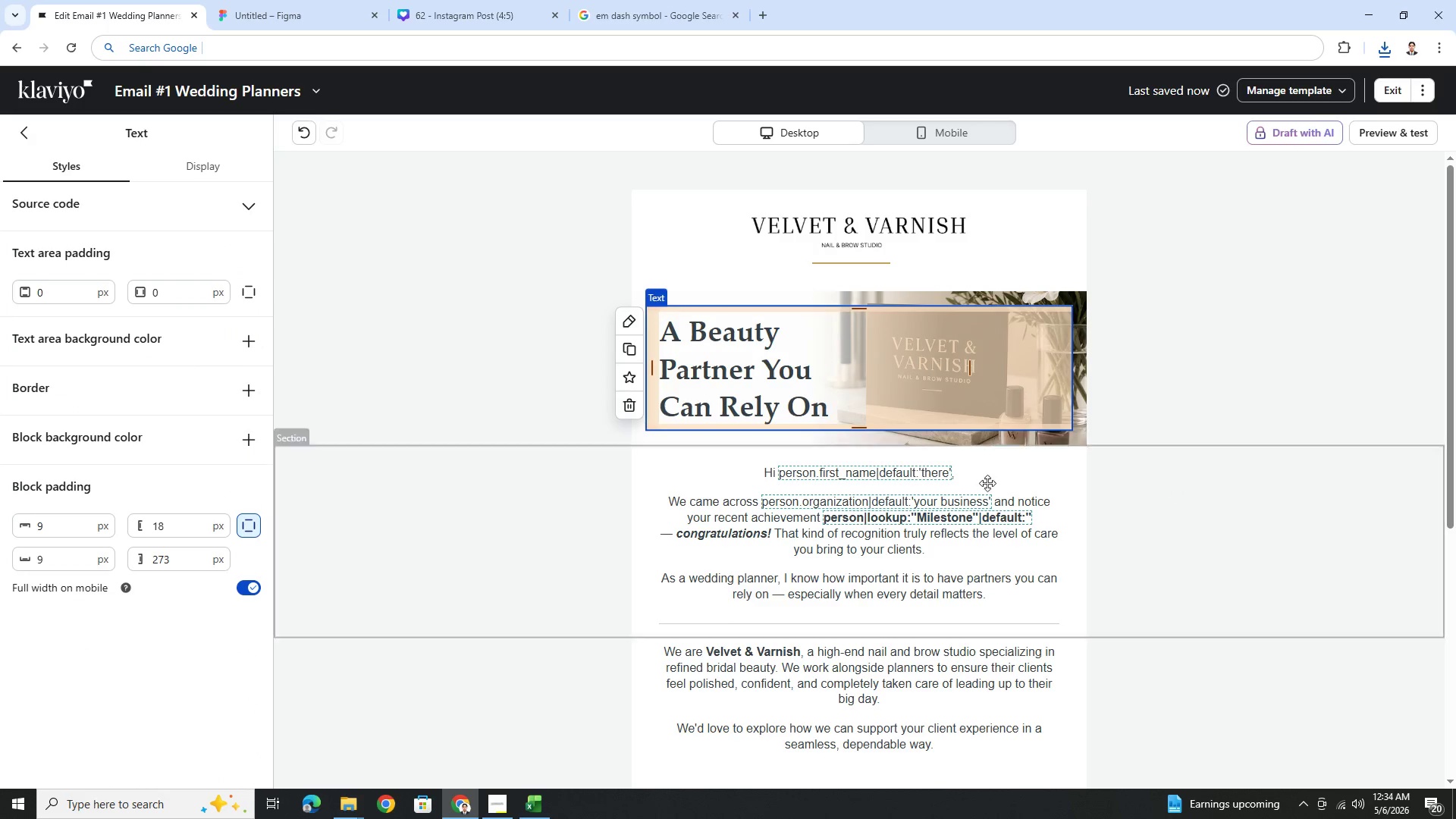 
left_click([987, 509])
 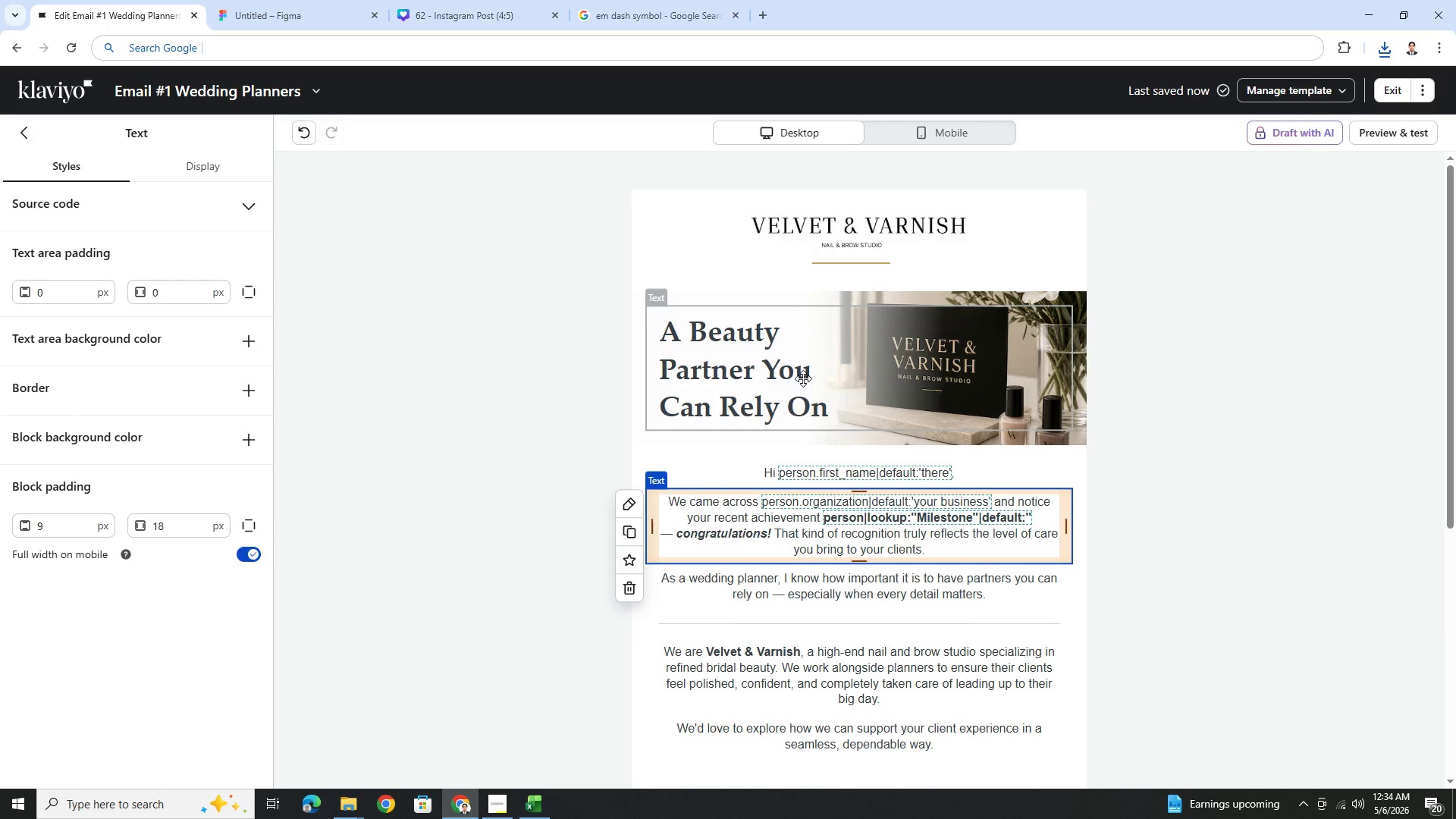 
left_click([803, 377])
 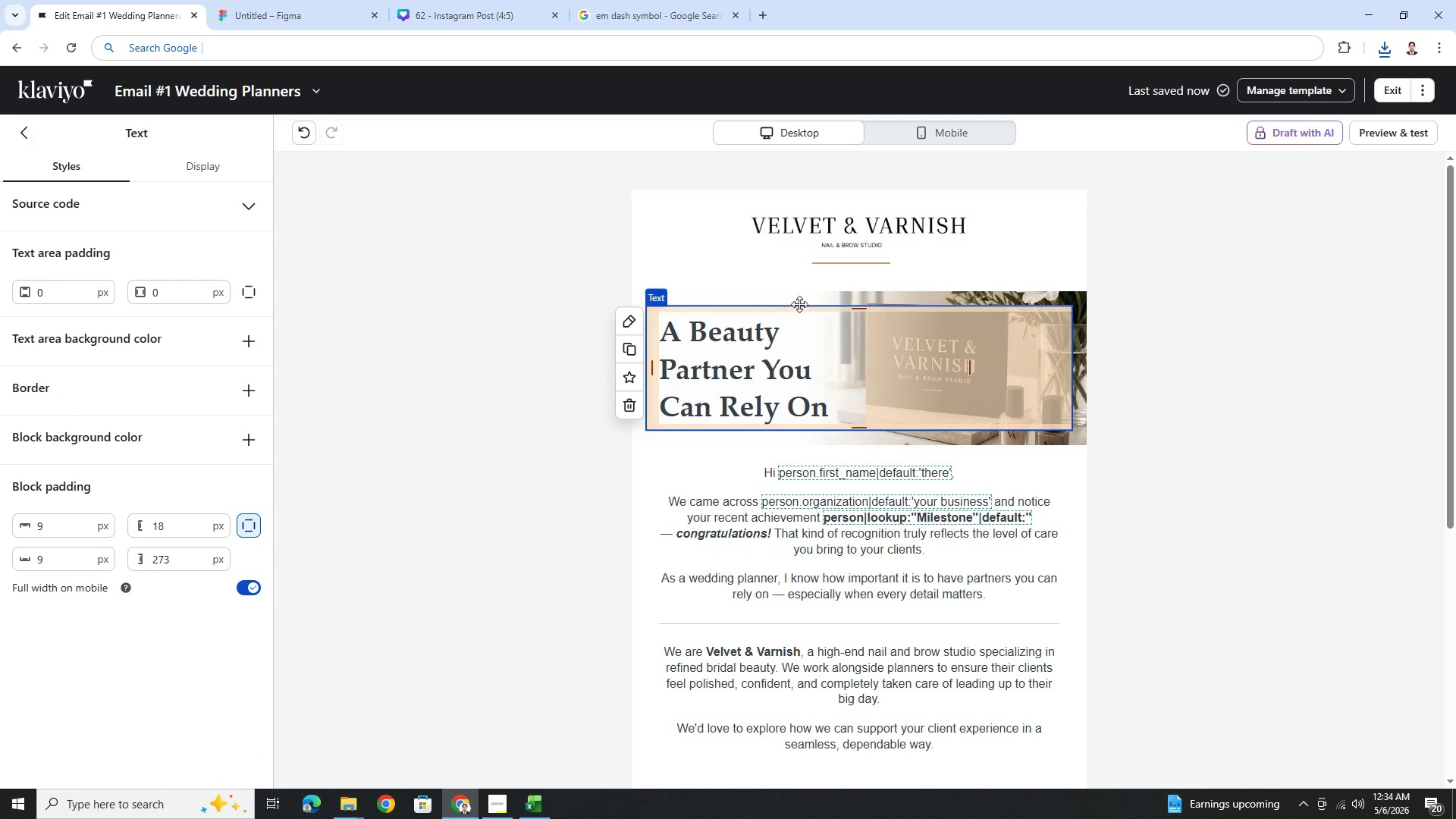 
left_click([800, 303])
 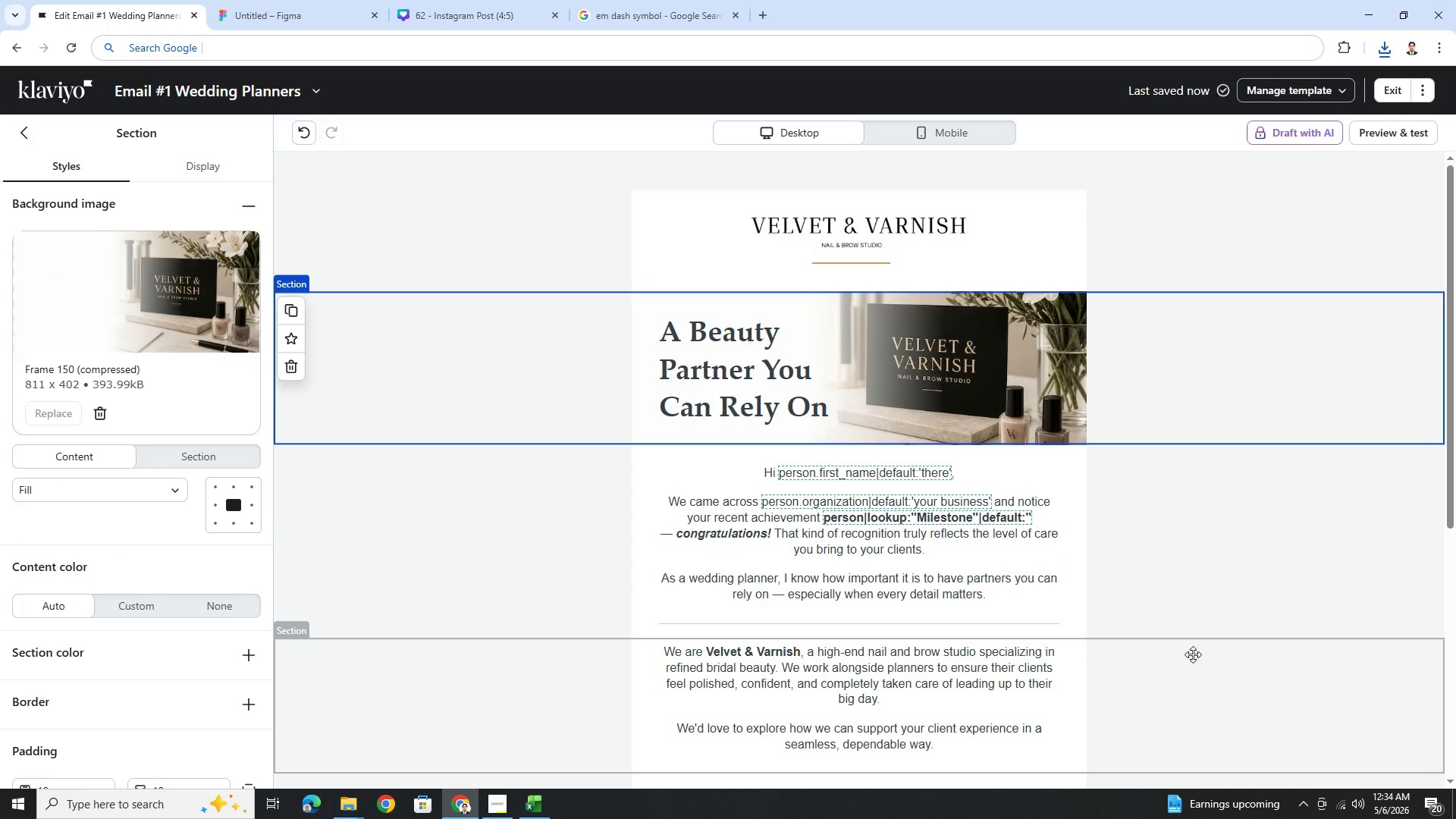 
left_click([1203, 664])
 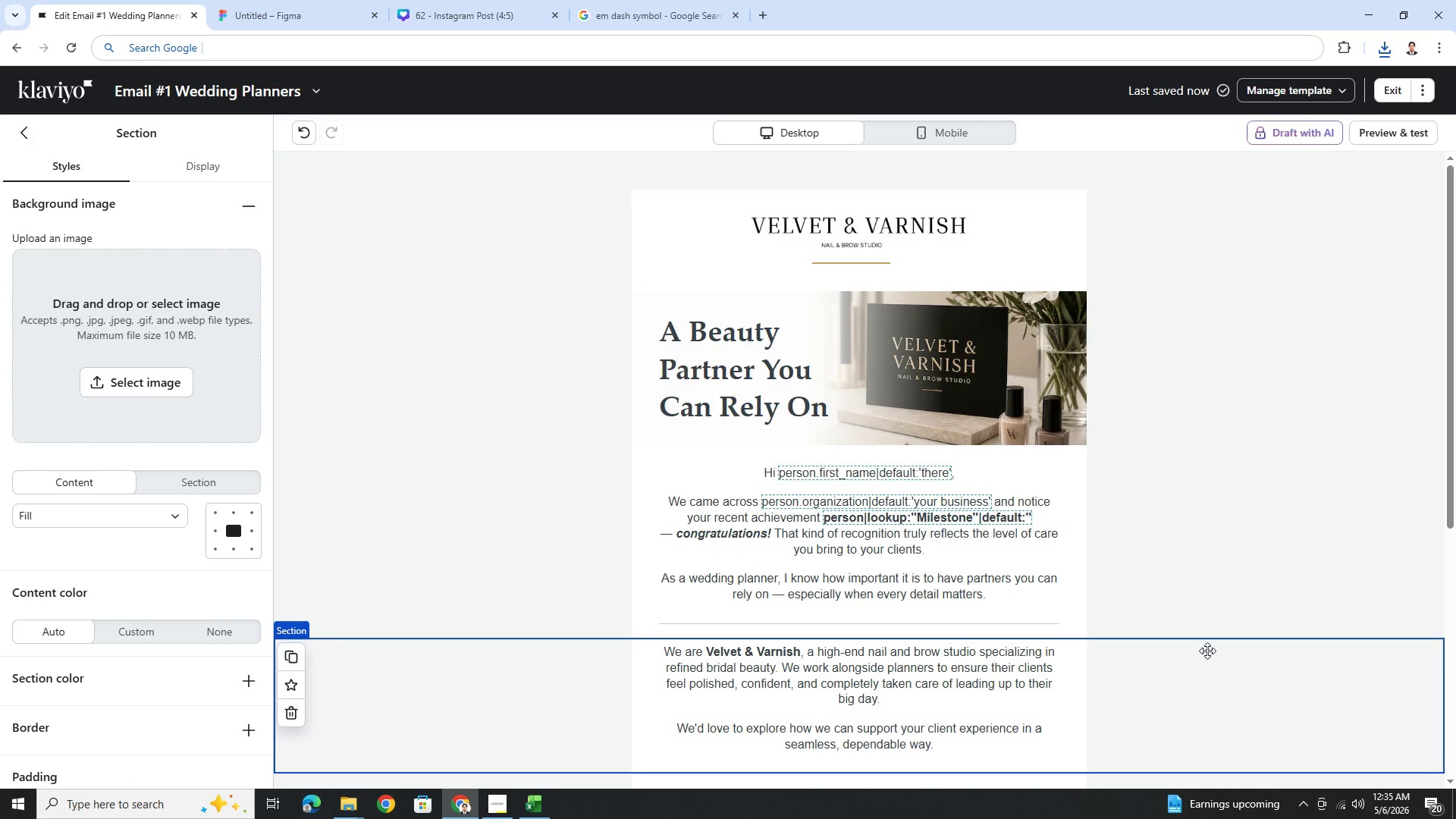 
hold_key(key=ControlLeft, duration=1.39)
scroll: coordinate [1197, 635], scroll_direction: down, amount: 3.0
 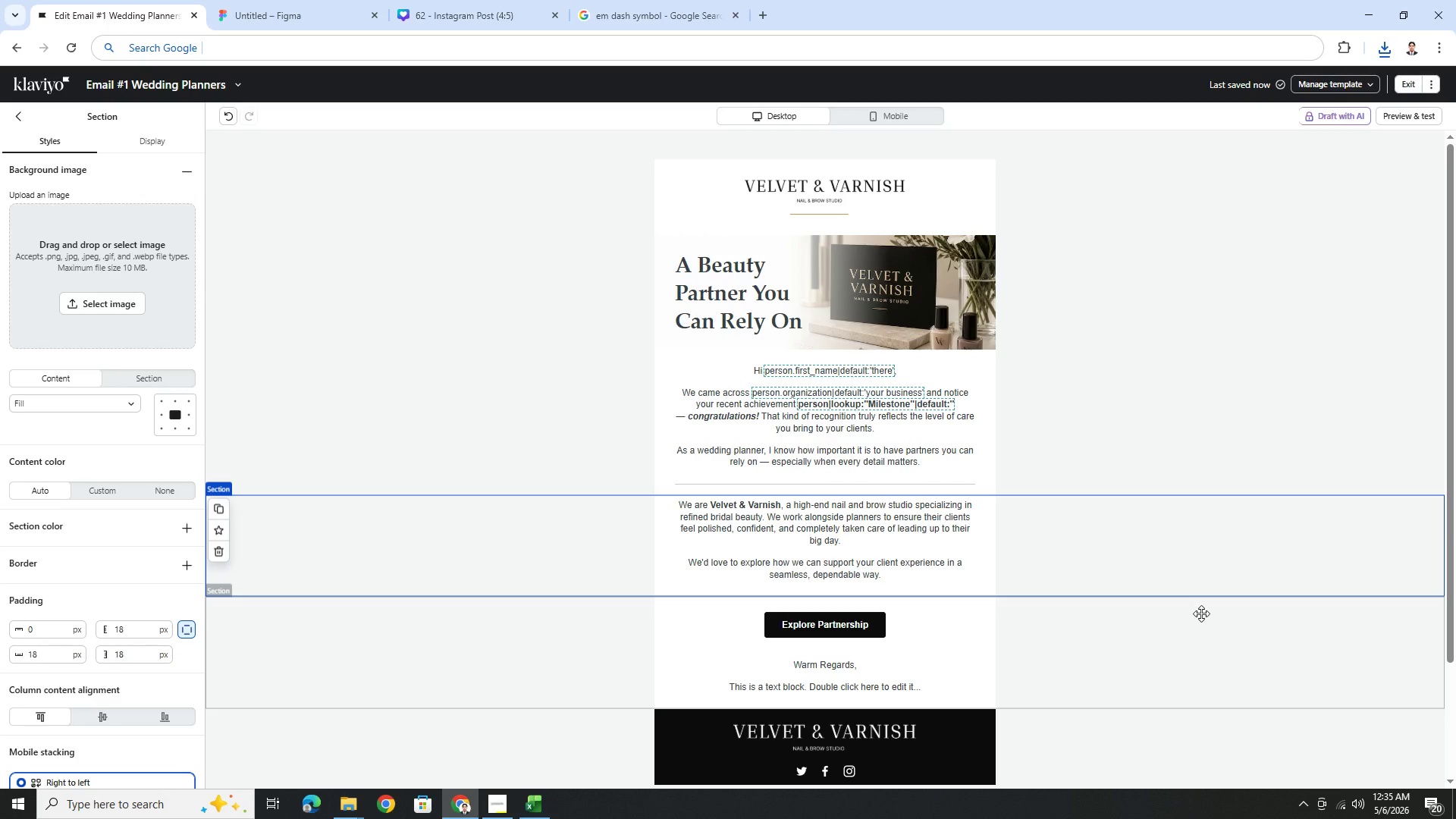 
wait(13.08)
 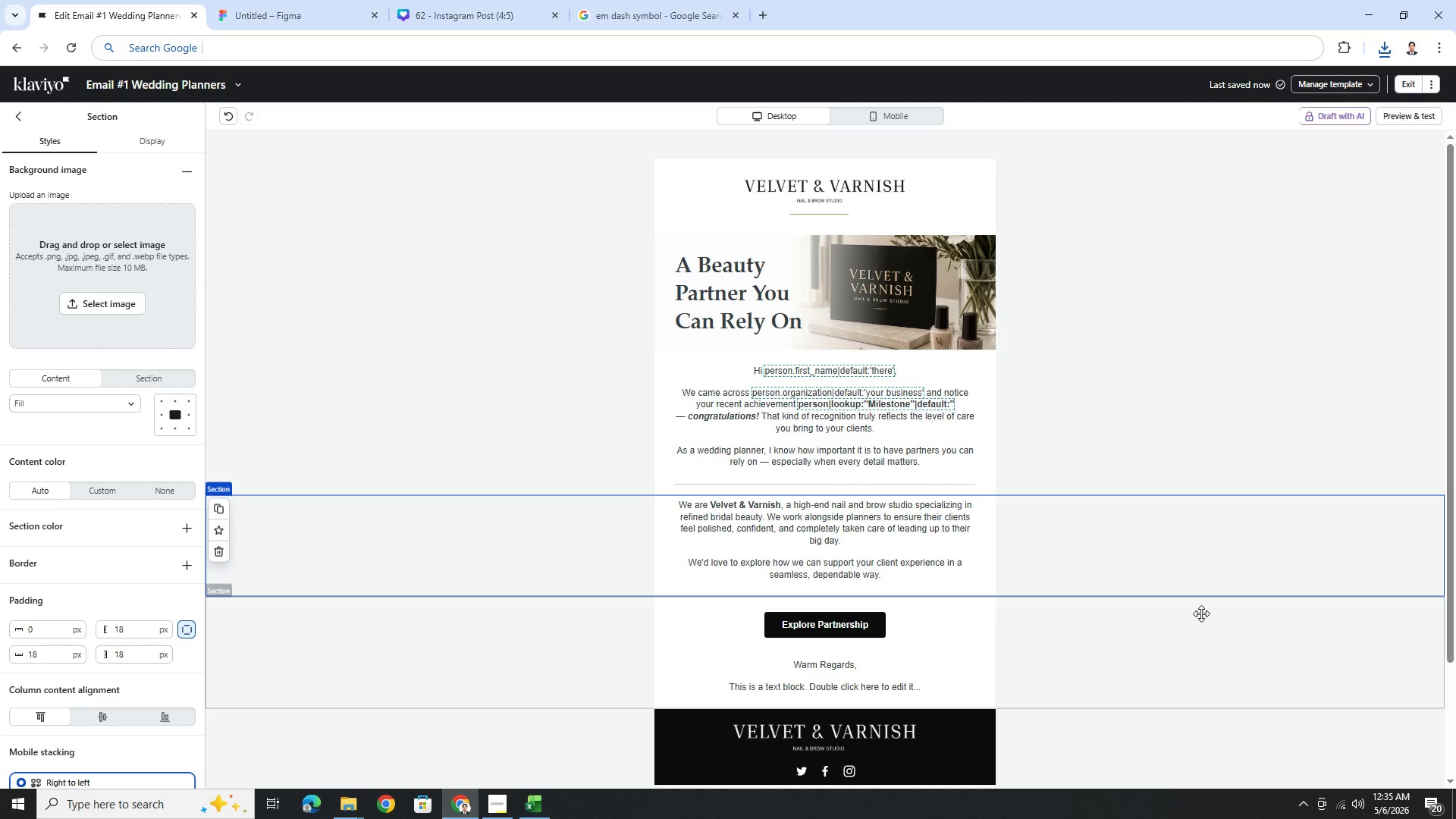 
left_click([507, 795])